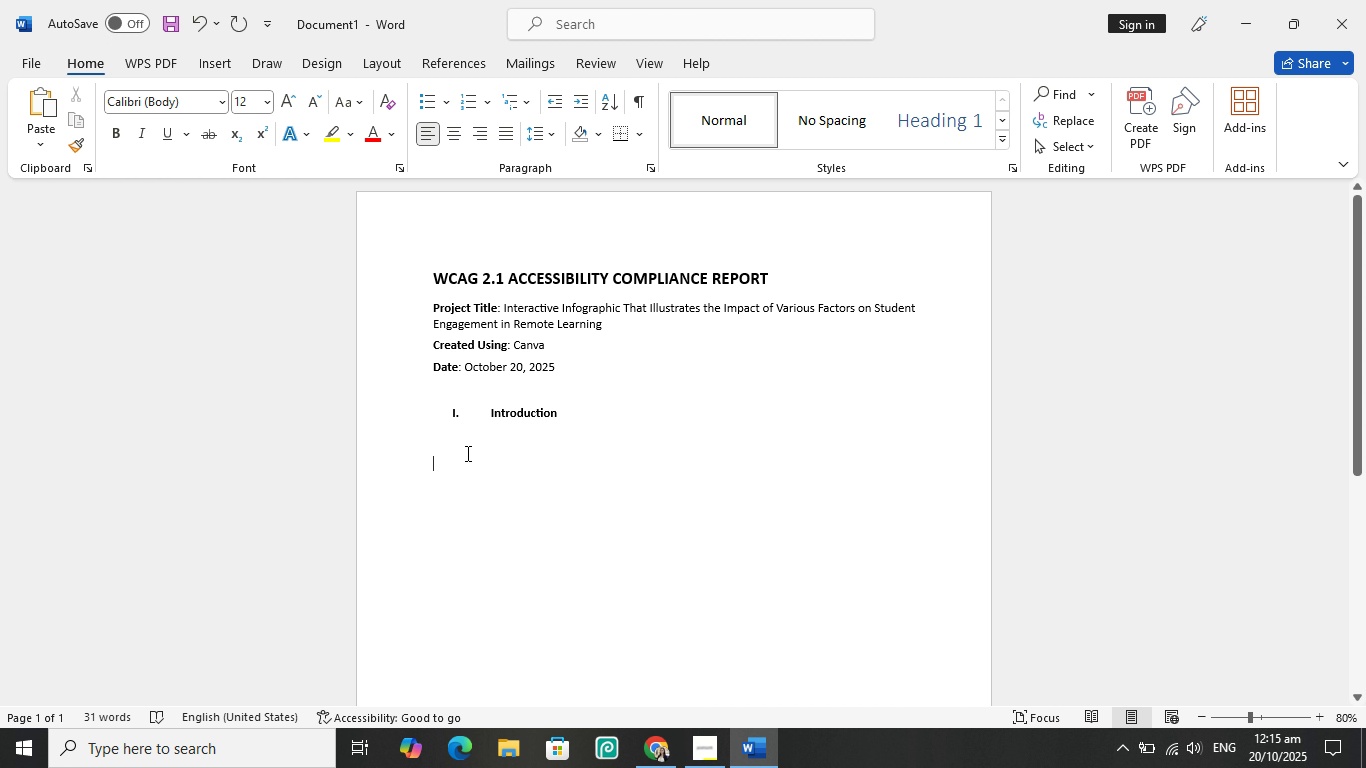 
wait(6.53)
 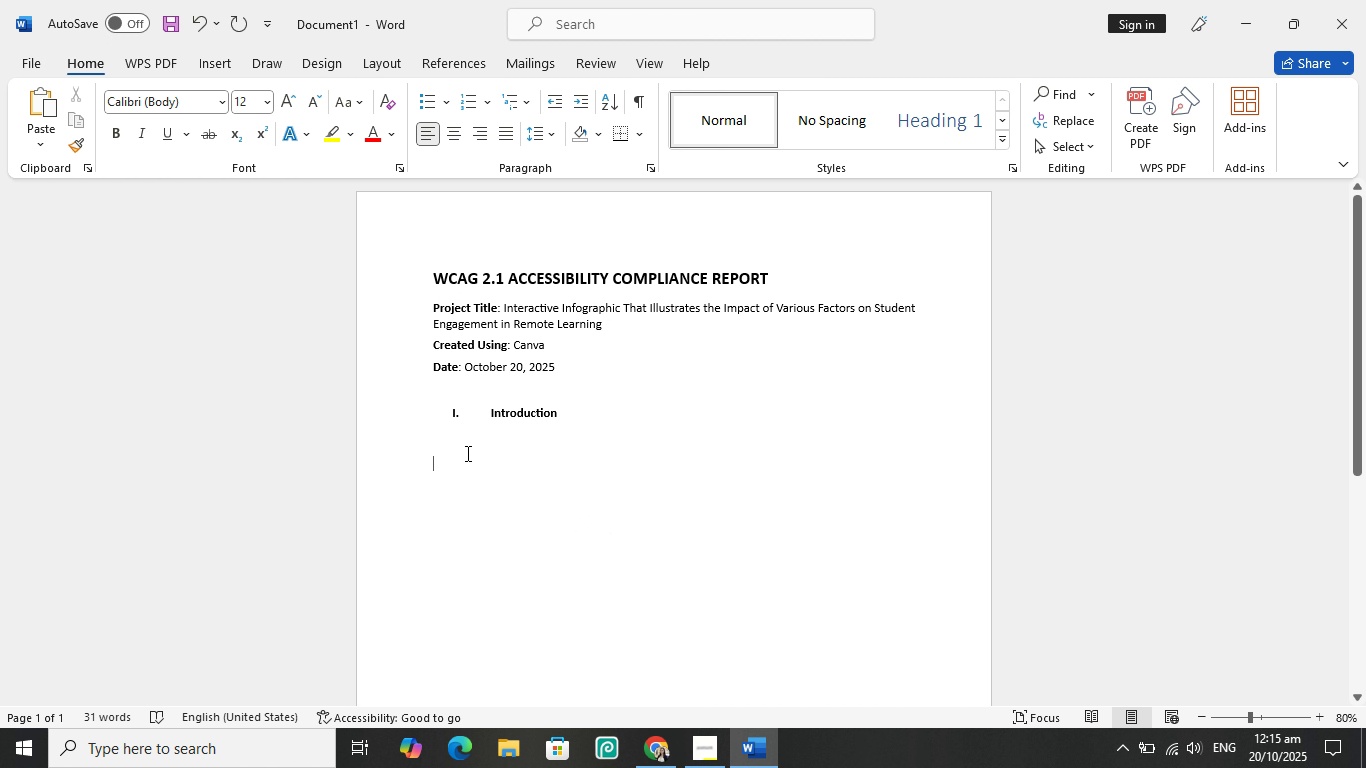 
type(The )
key(Backspace)
key(Backspace)
type(is document )
 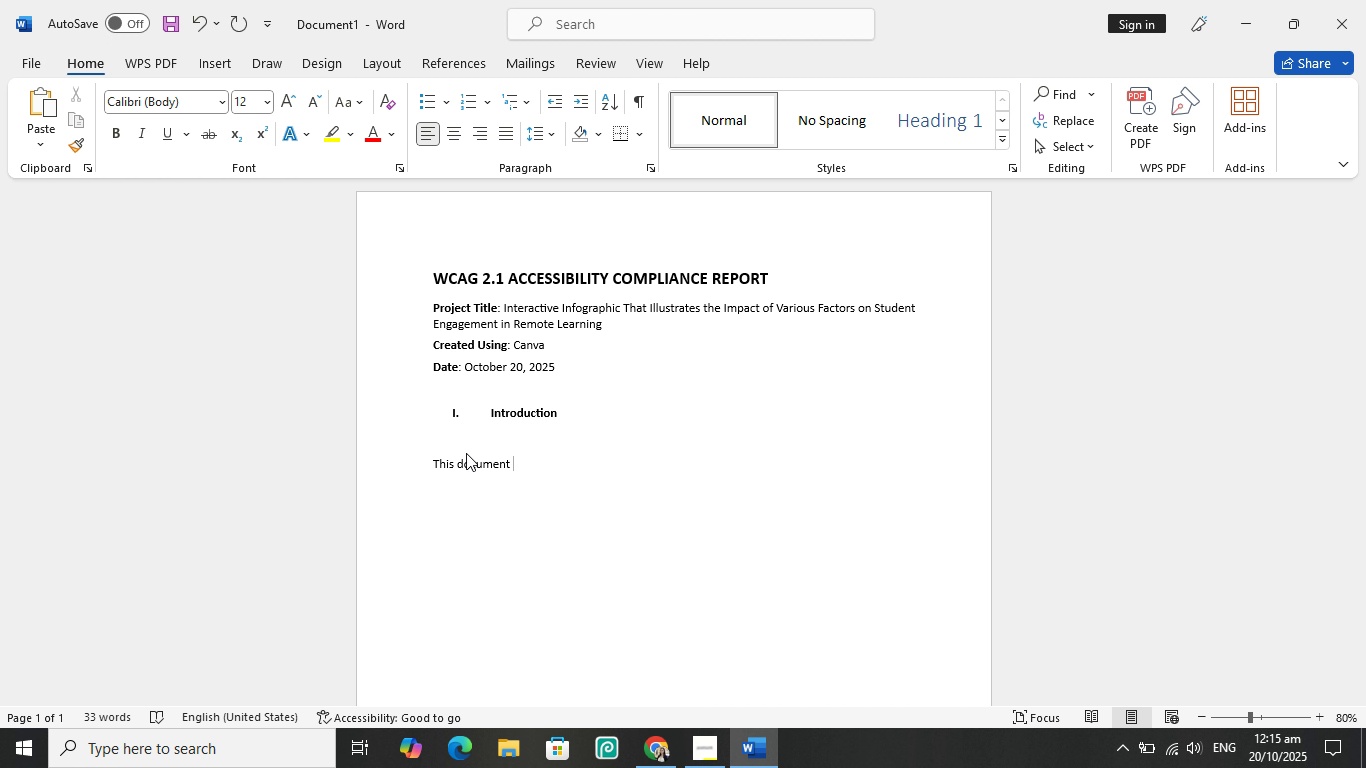 
wait(5.57)
 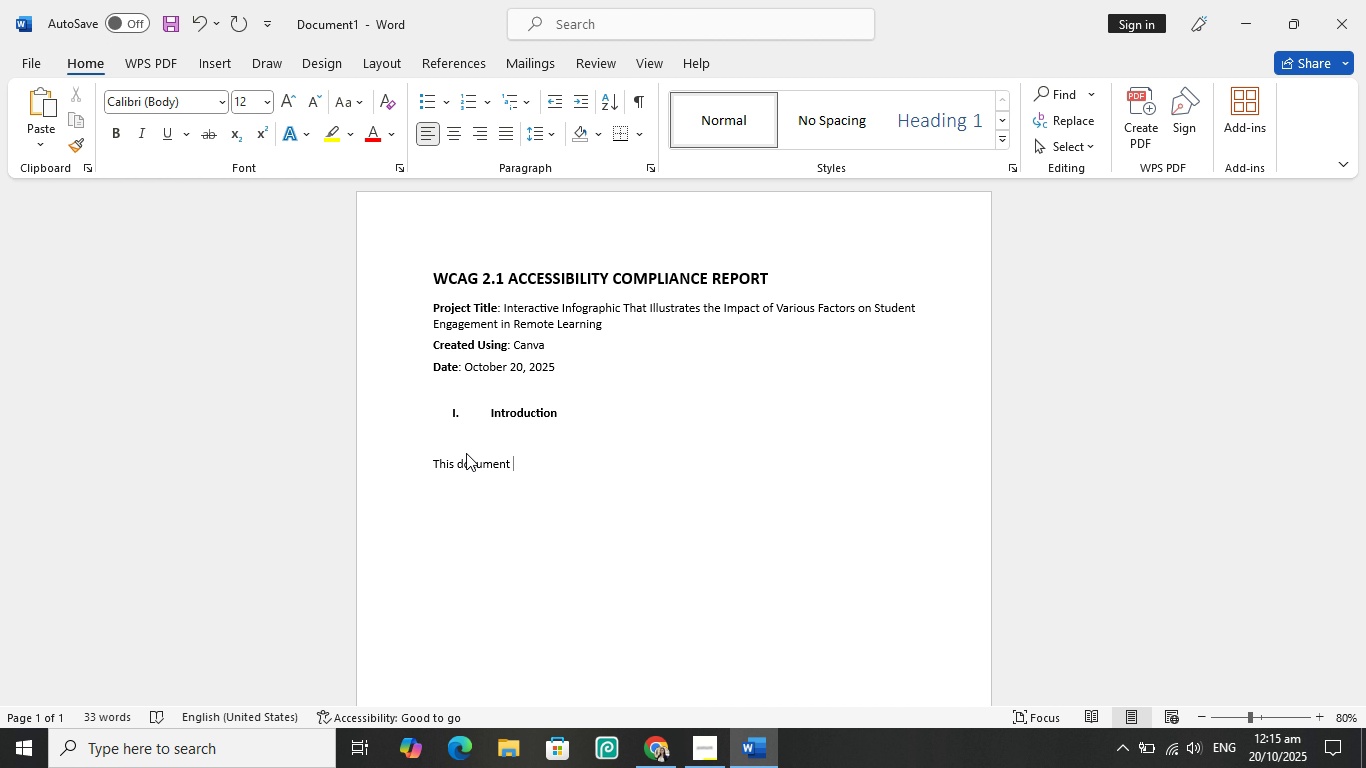 
type(outlines )
 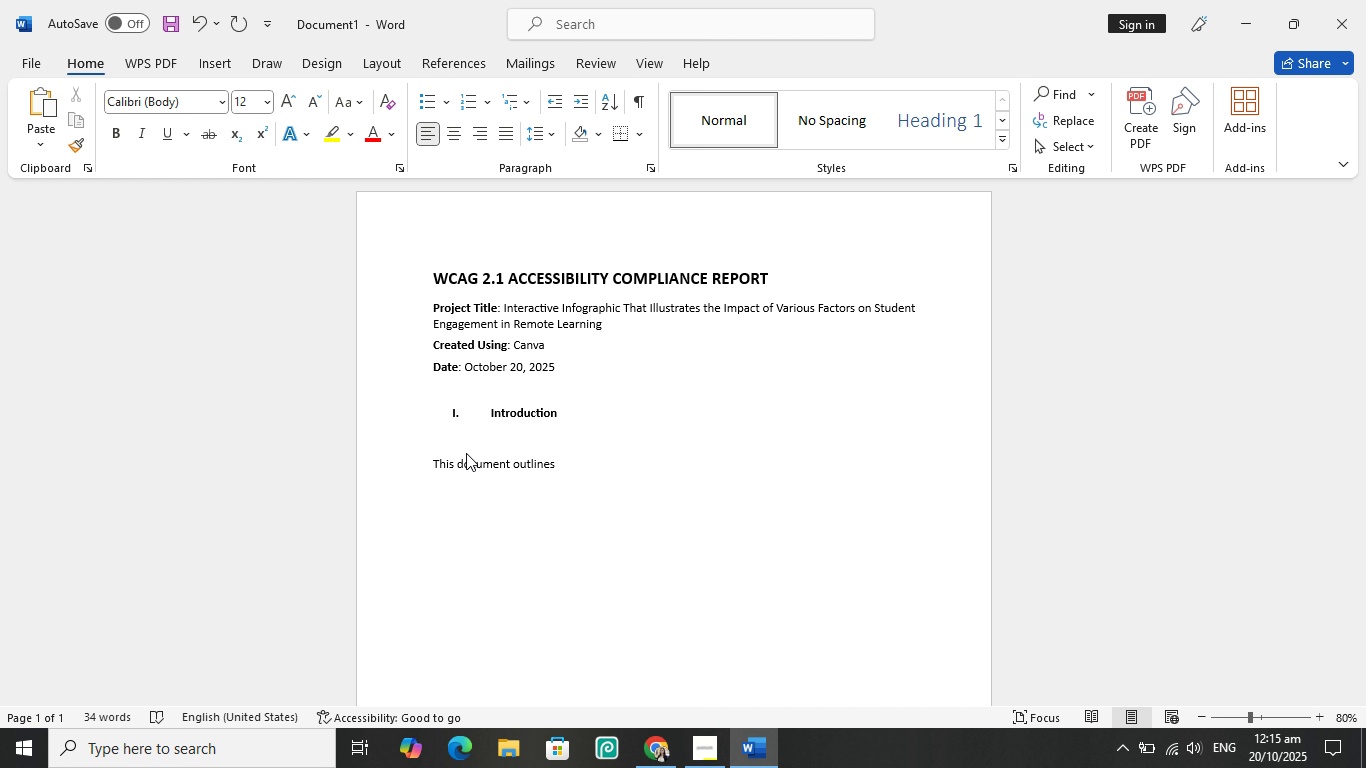 
wait(10.36)
 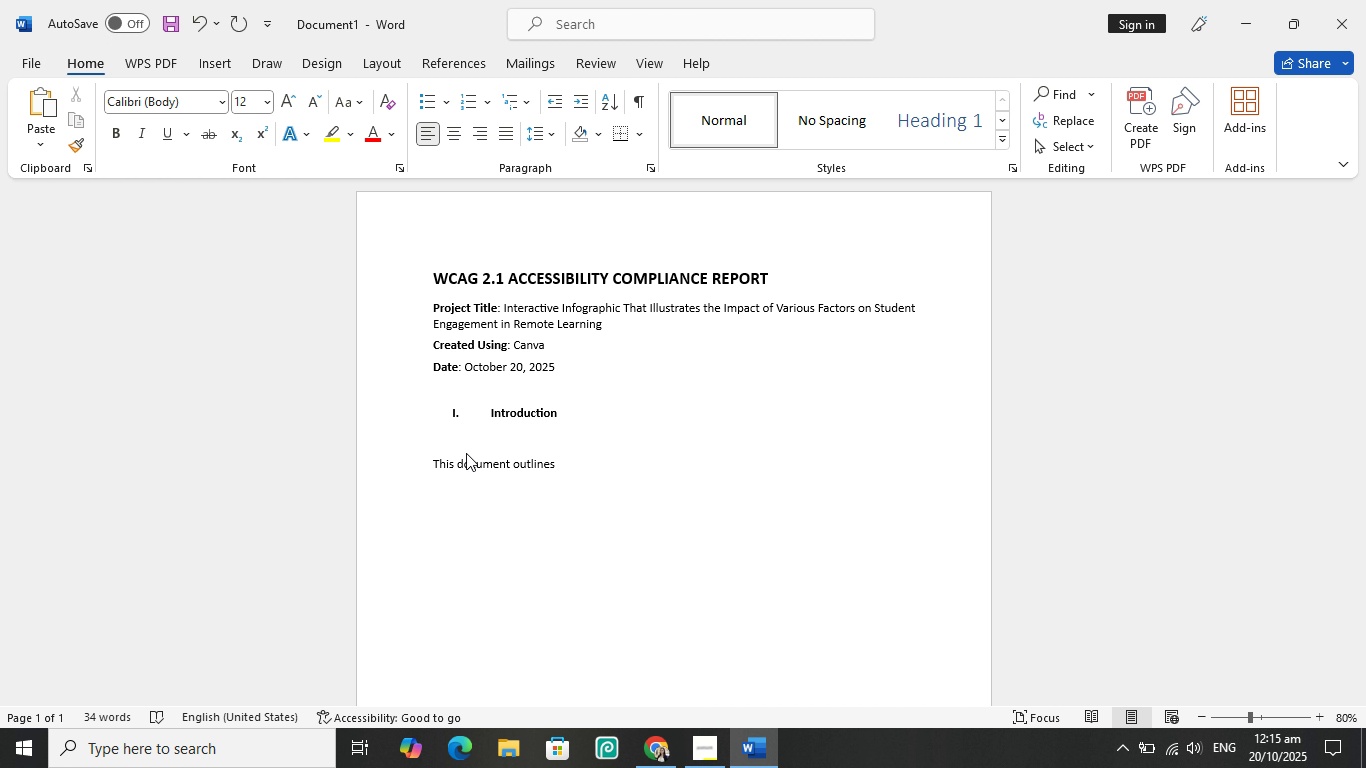 
type(how the interactive infographic created in canva adheres to)
 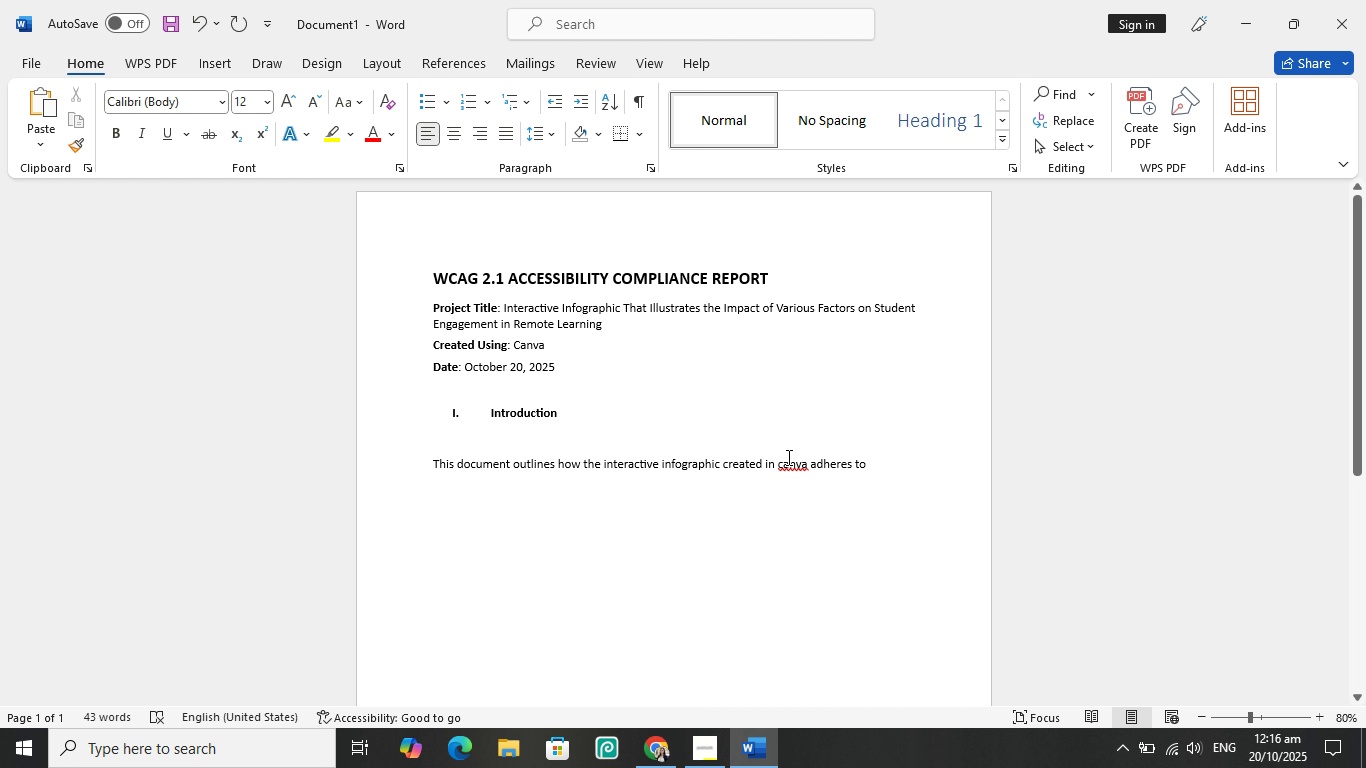 
left_click([781, 464])
 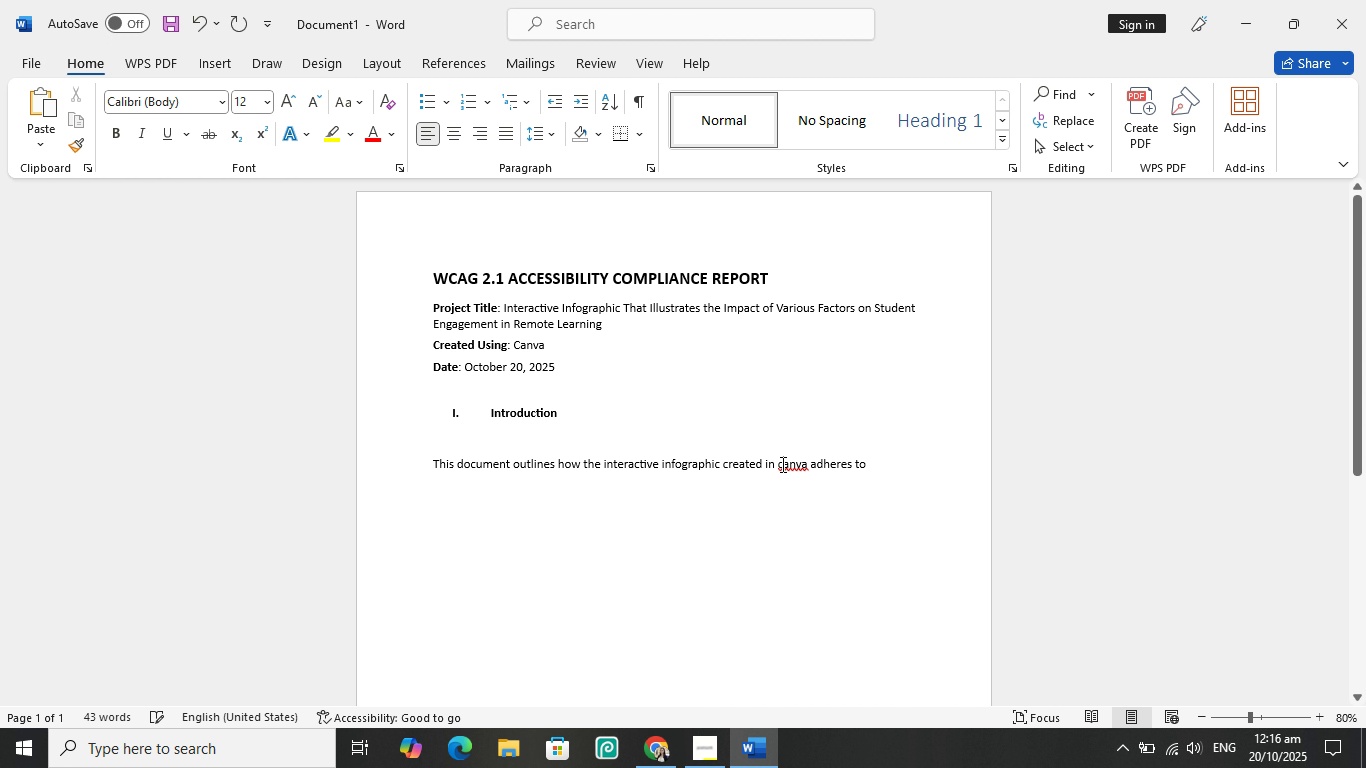 
key(Backspace)
 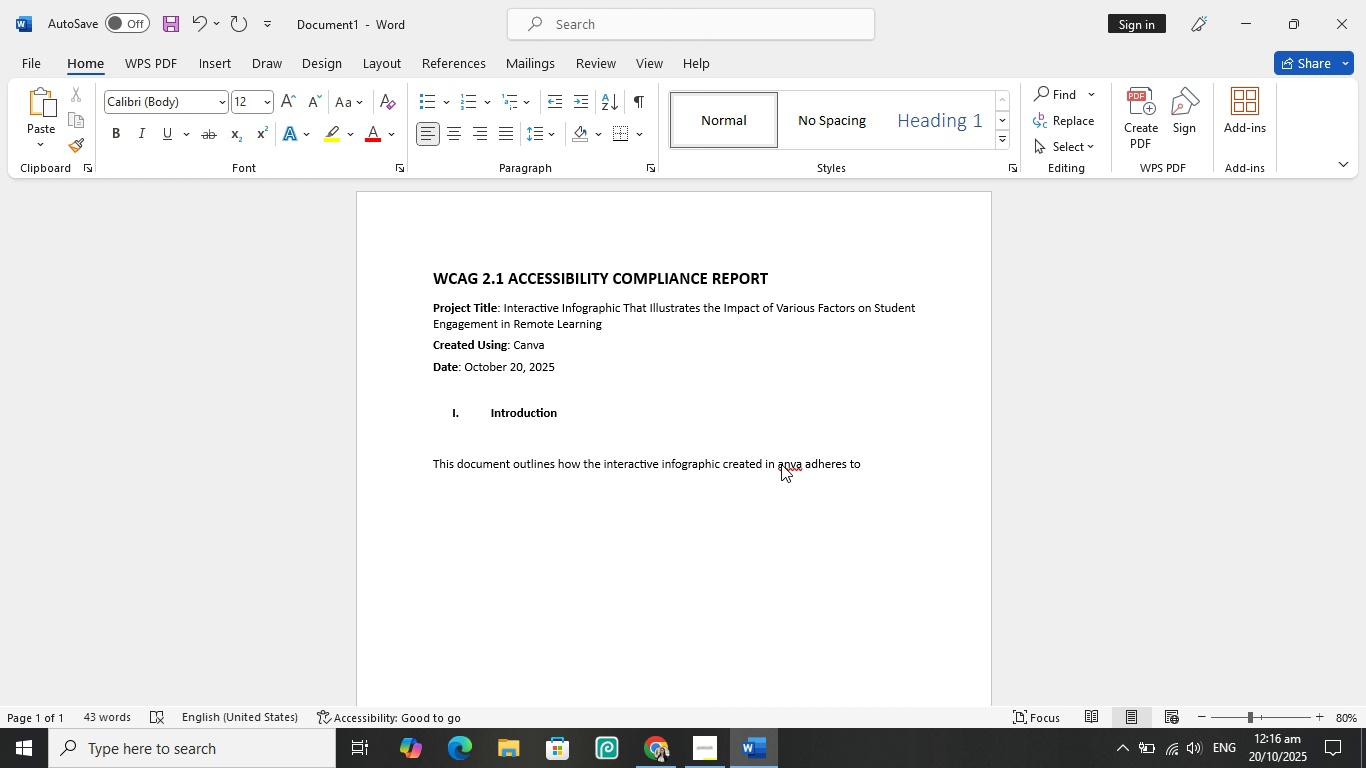 
key(Shift+C)
 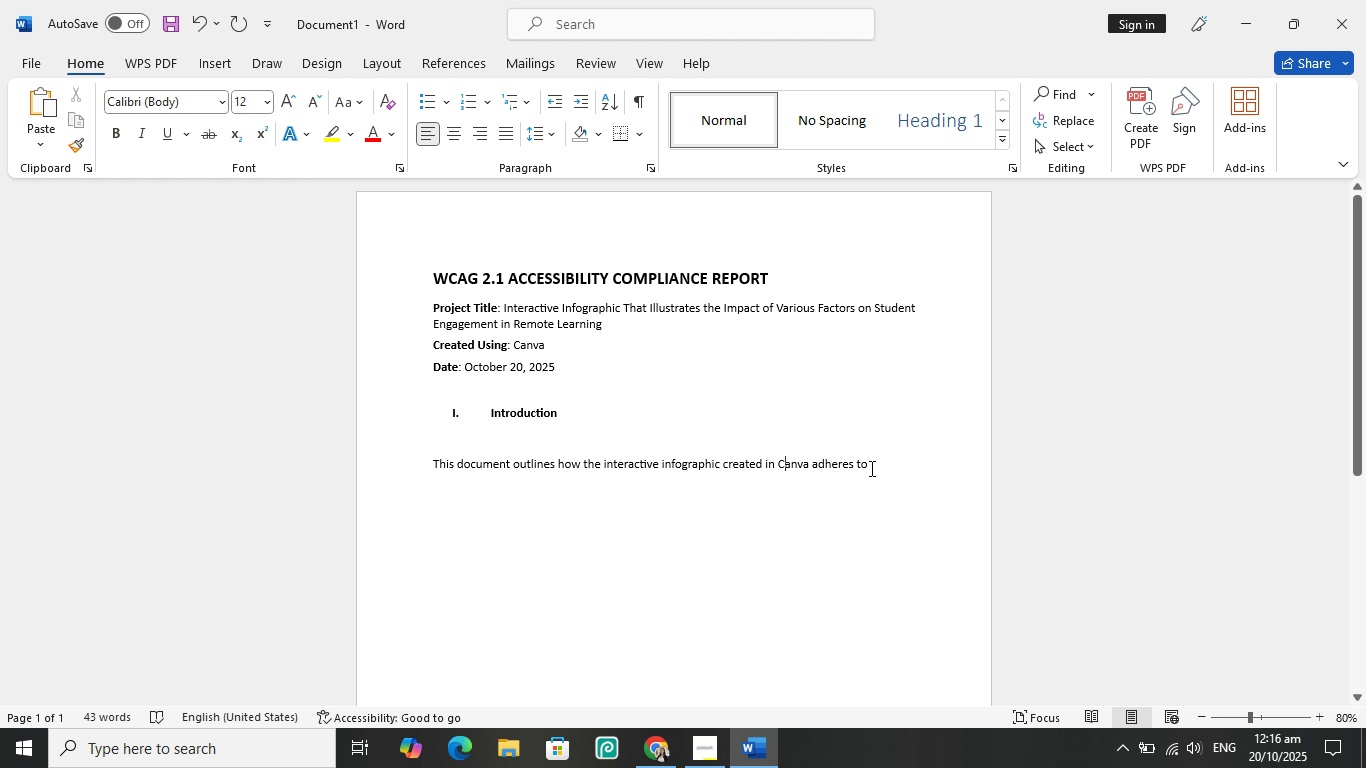 
left_click([870, 468])
 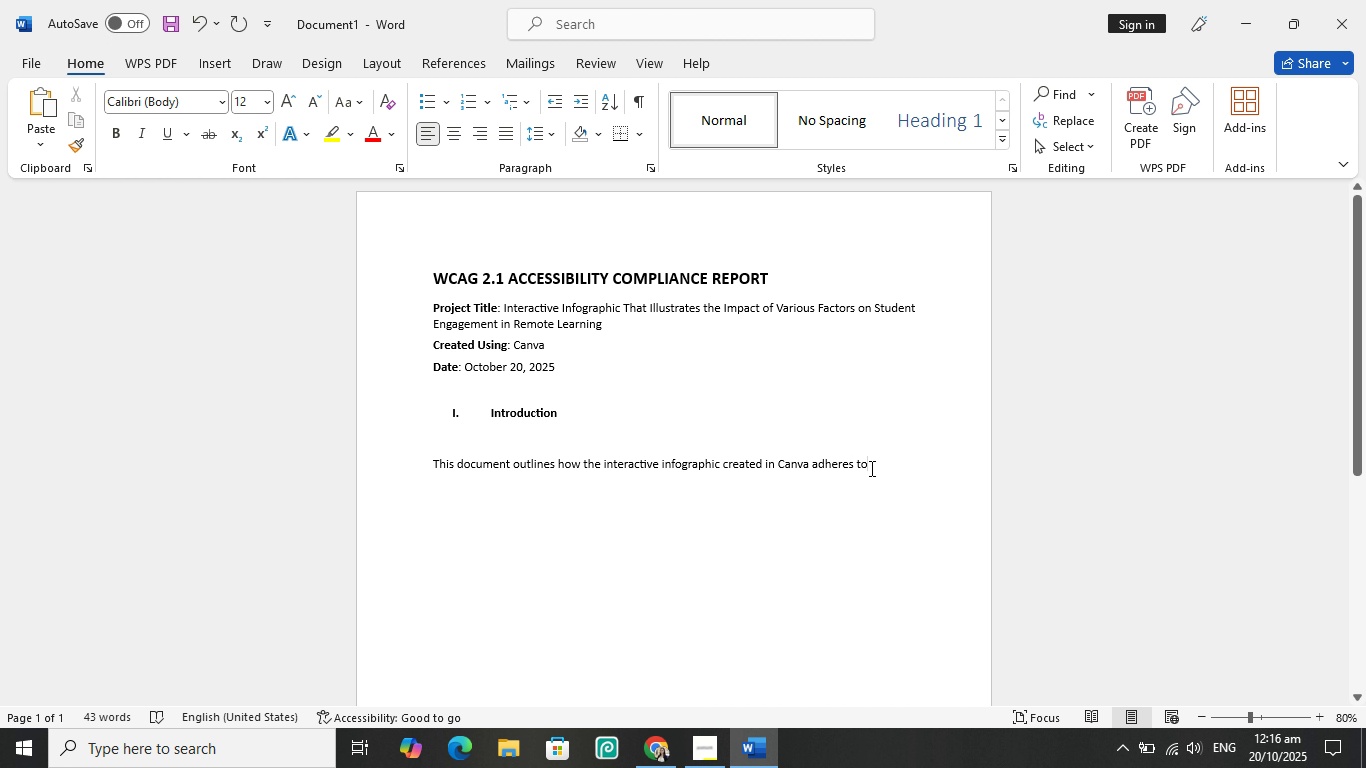 
key(Space)
 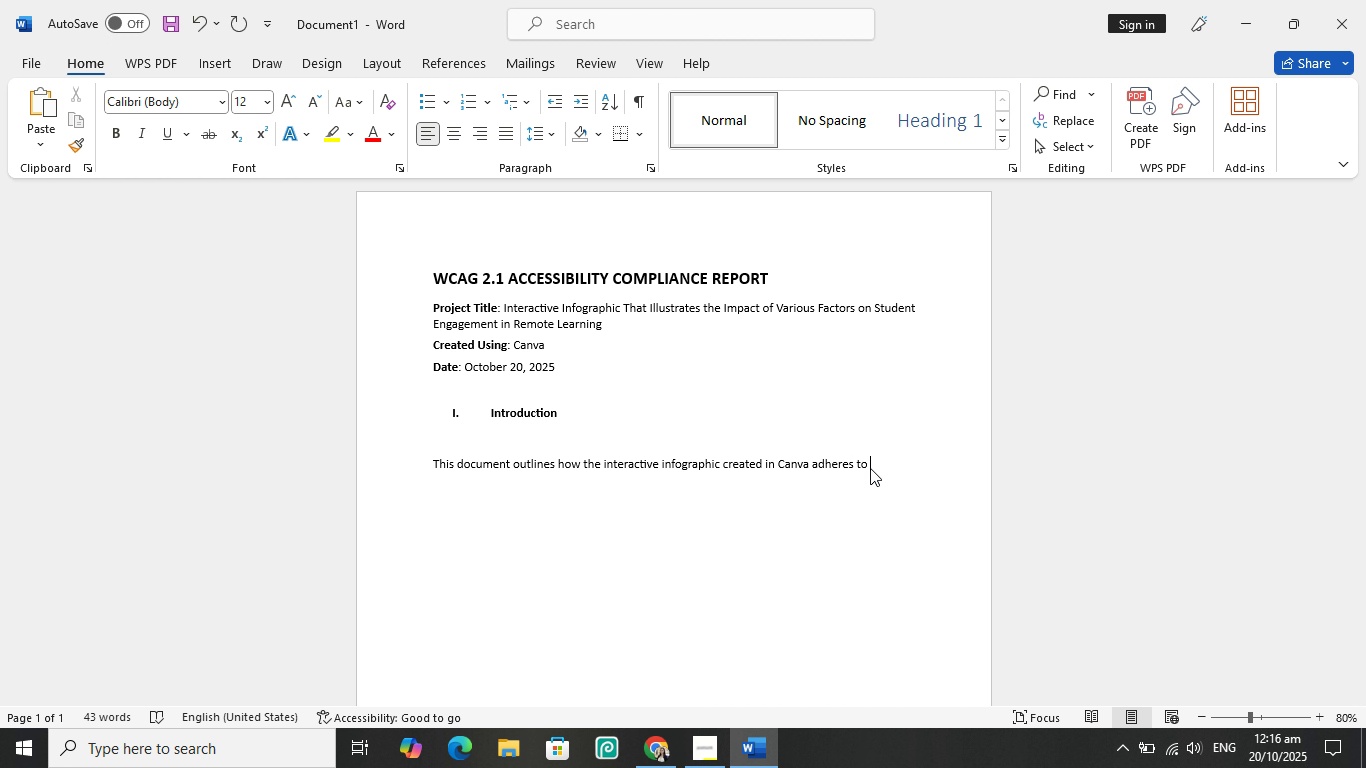 
wait(5.11)
 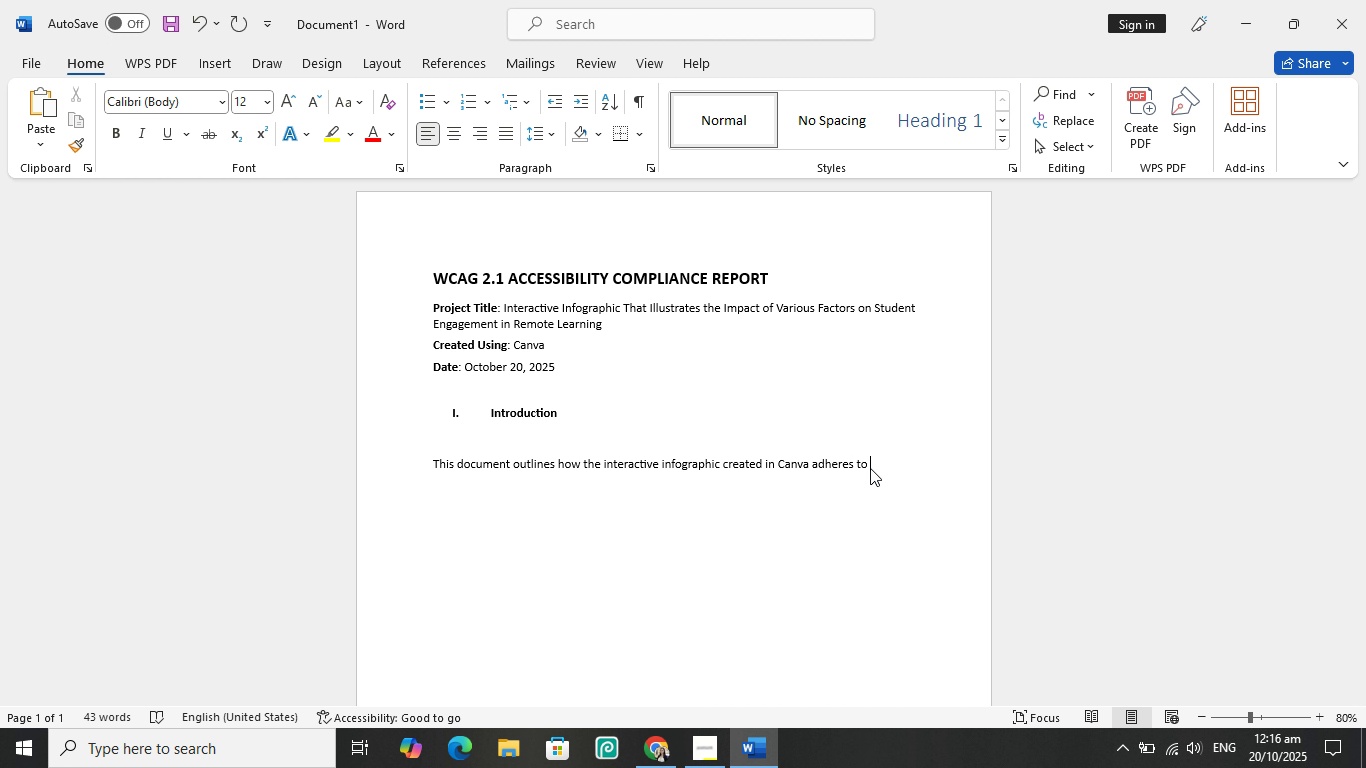 
type(the Web Content Accessibility Guidelines (WCAG)
 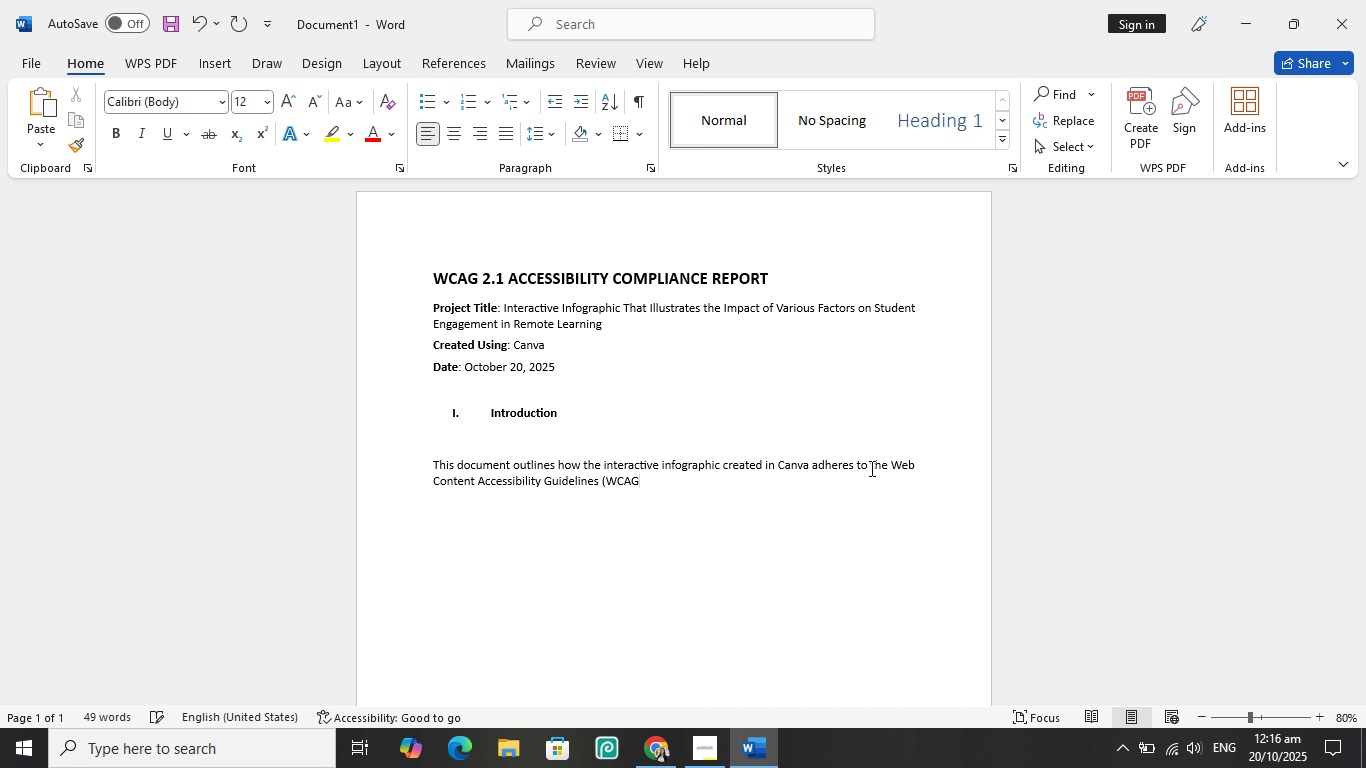 
wait(6.21)
 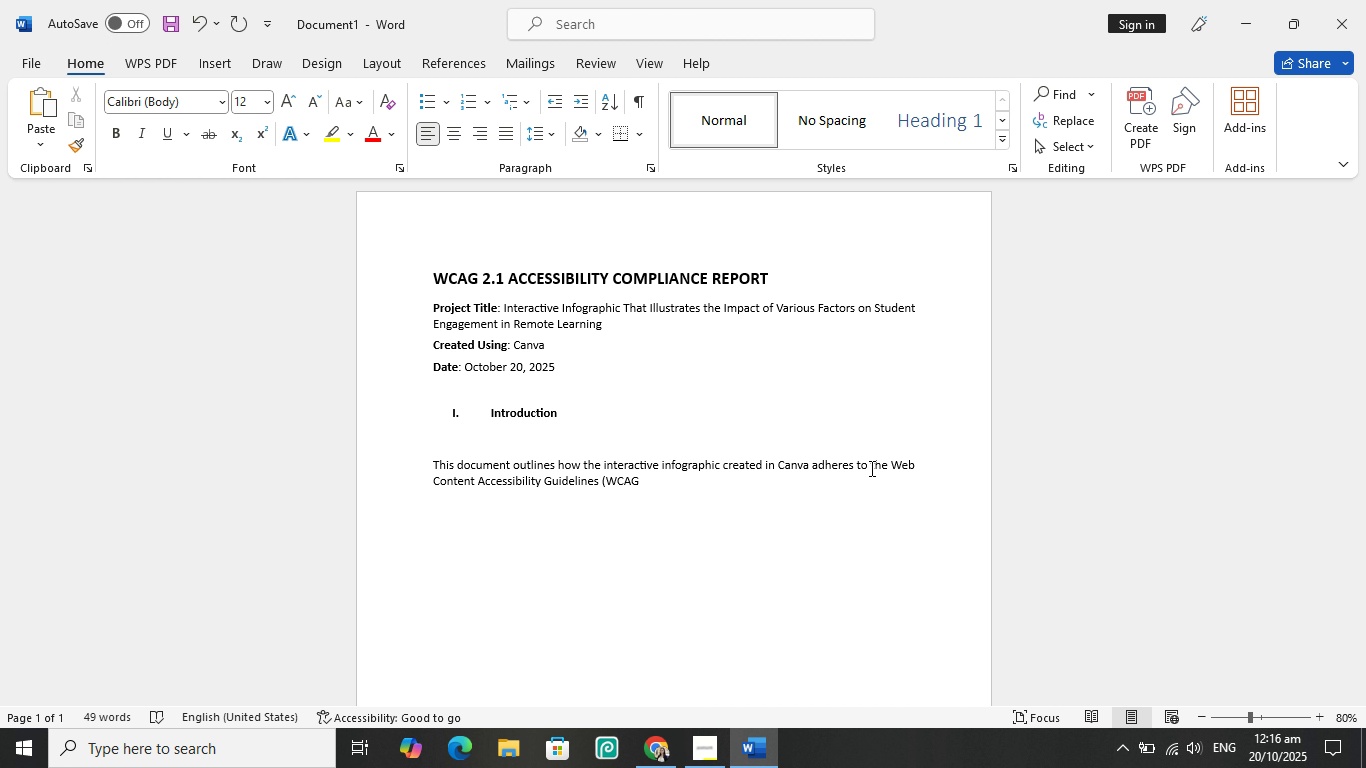 
type( 2.1))
 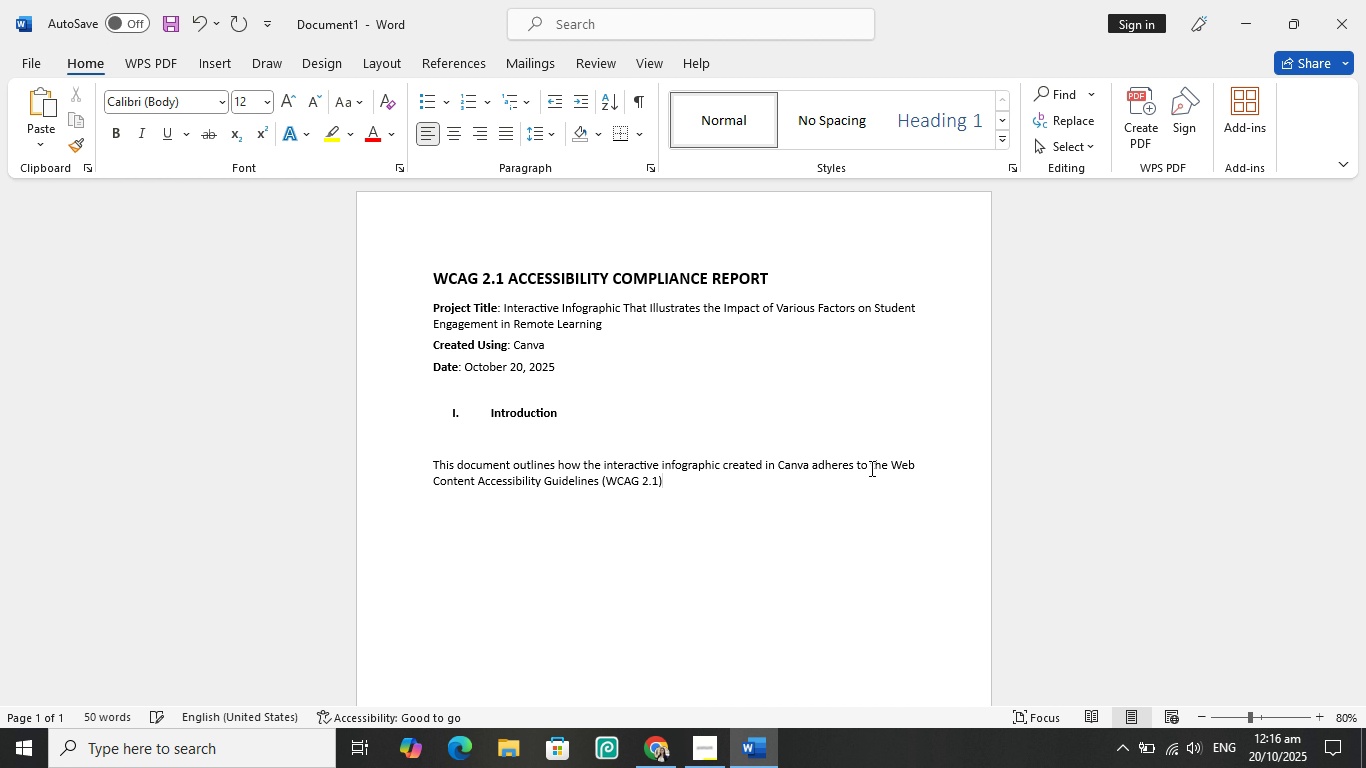 
type(. The infographic includes clickable icons)
 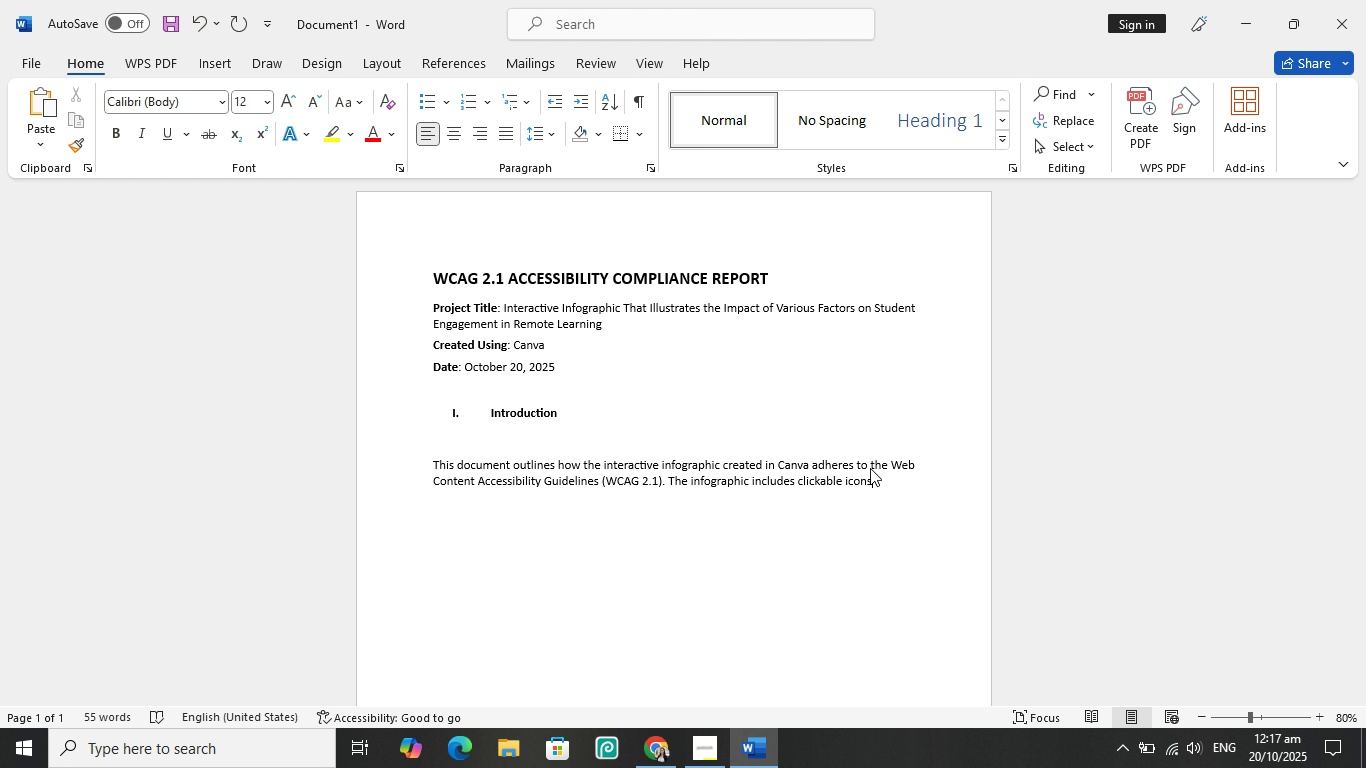 
wait(6.03)
 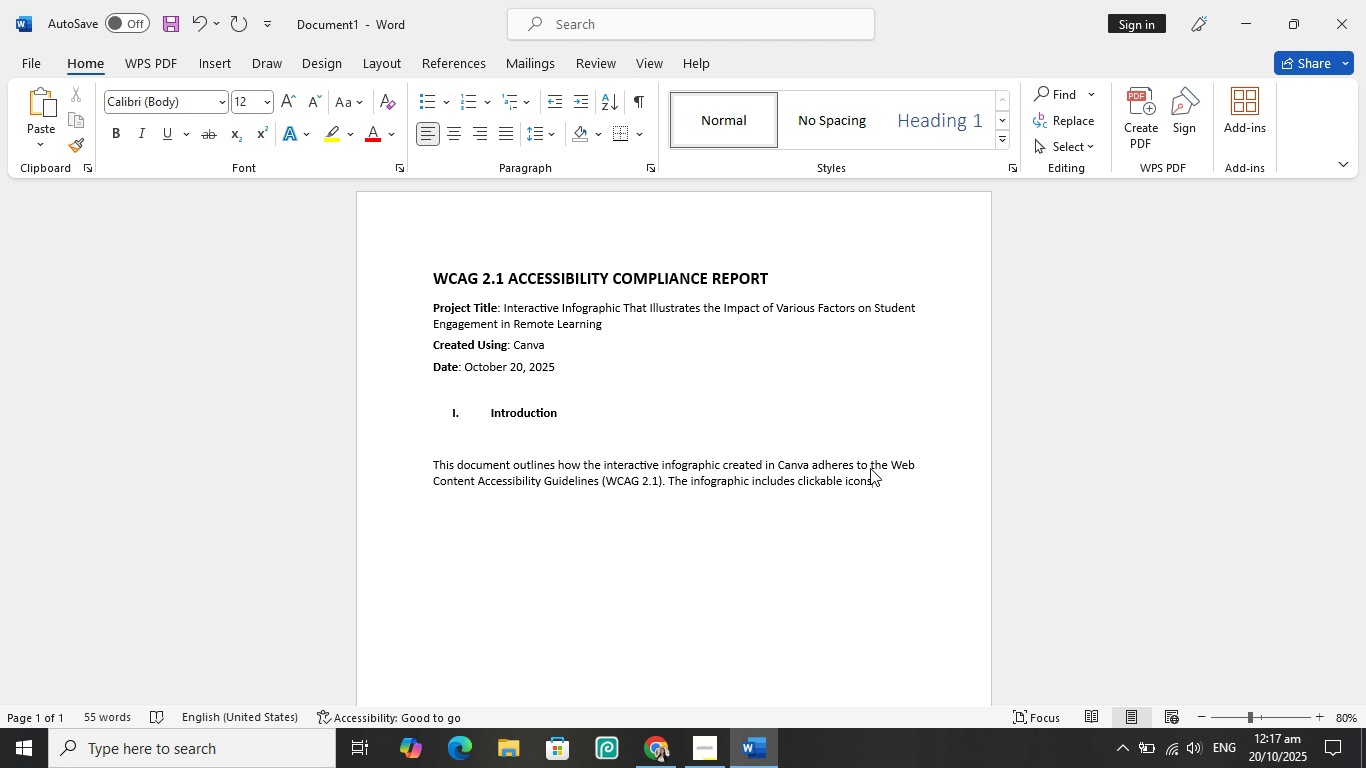 
key(Backspace)
key(Backspace)
key(Backspace)
key(Backspace)
key(Backspace)
key(Backspace)
type(])
key(Backspace)
type( features and is )
 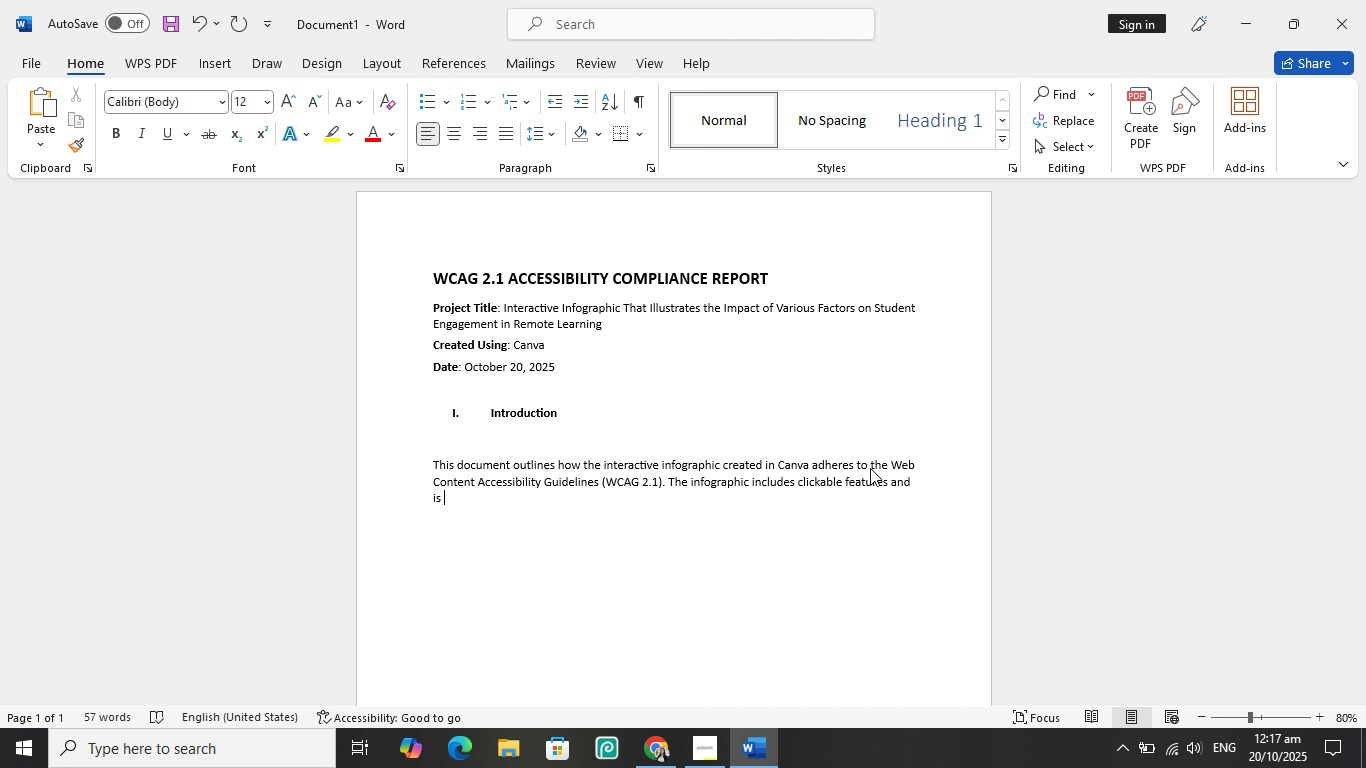 
type(optimized )
 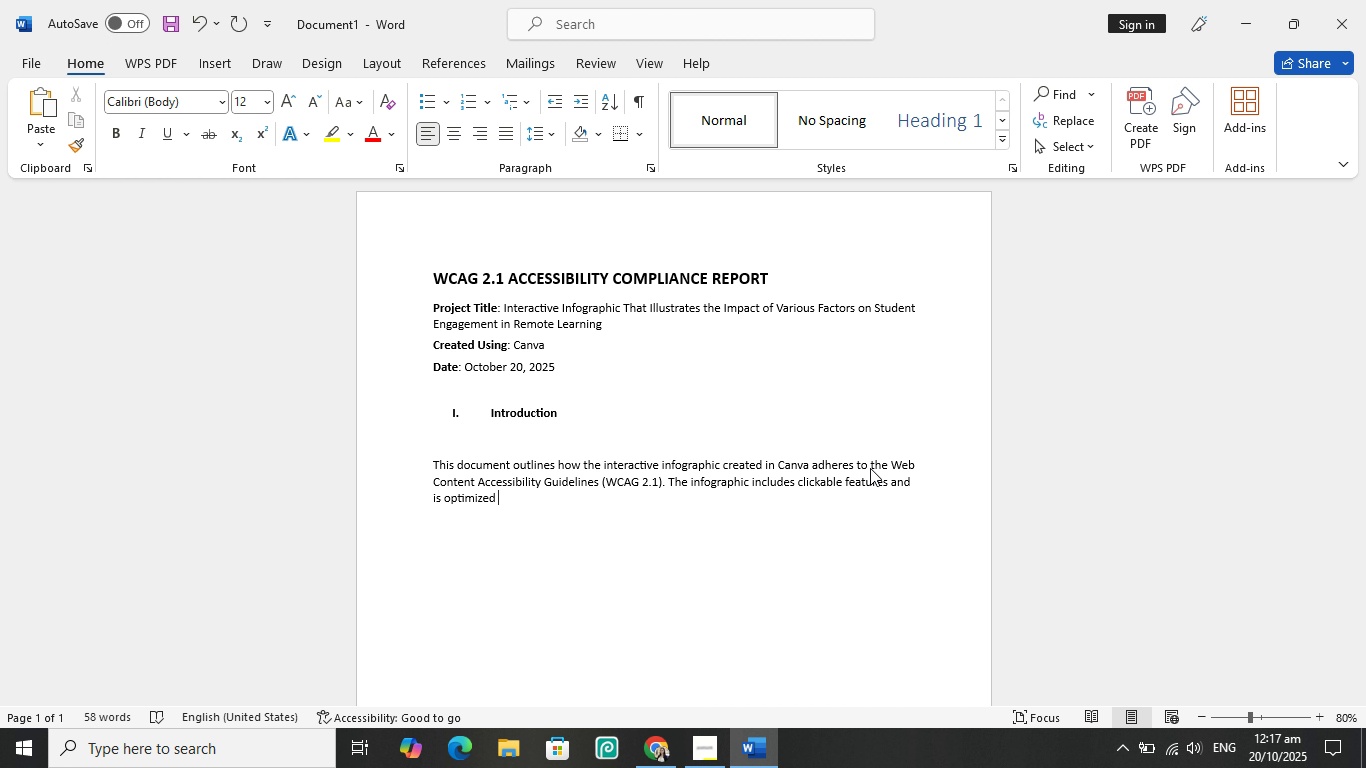 
type(for mobile devices )
key(Backspace)
 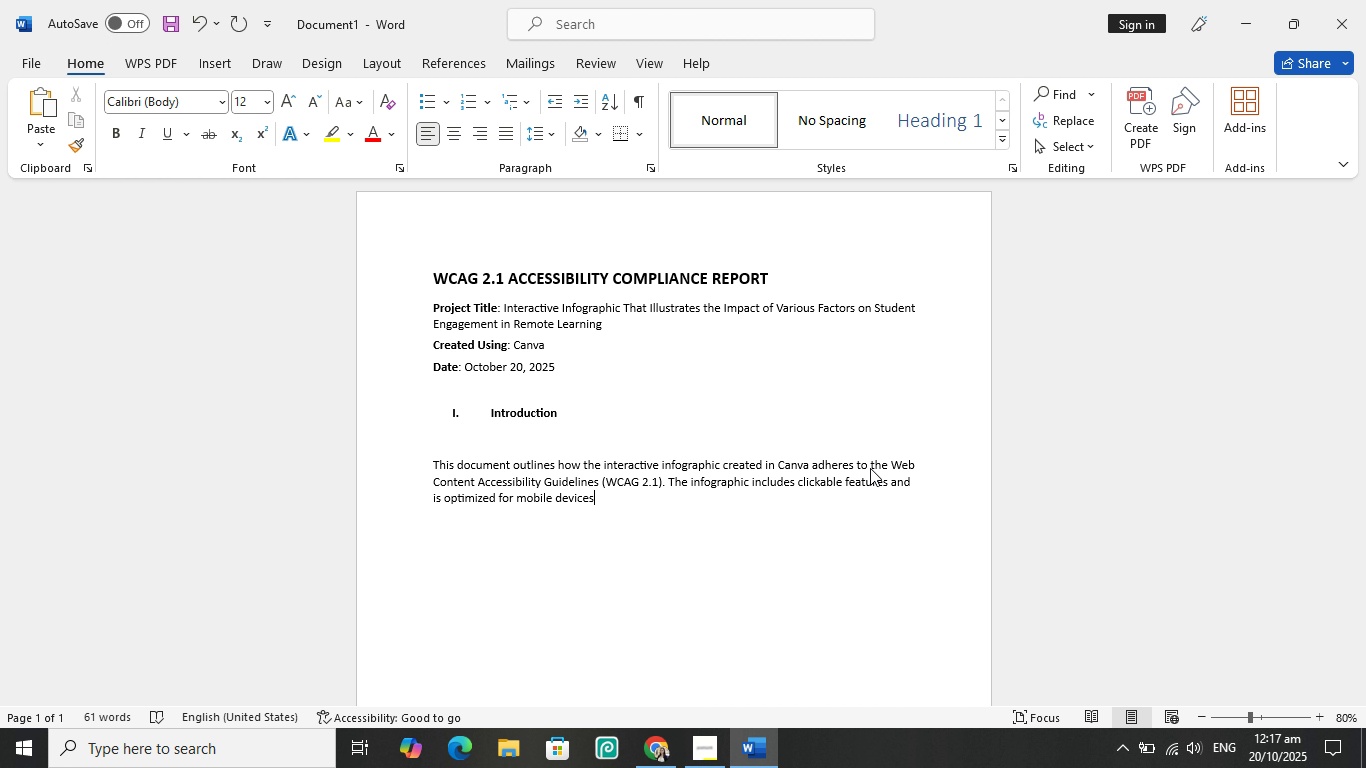 
key(Space)
 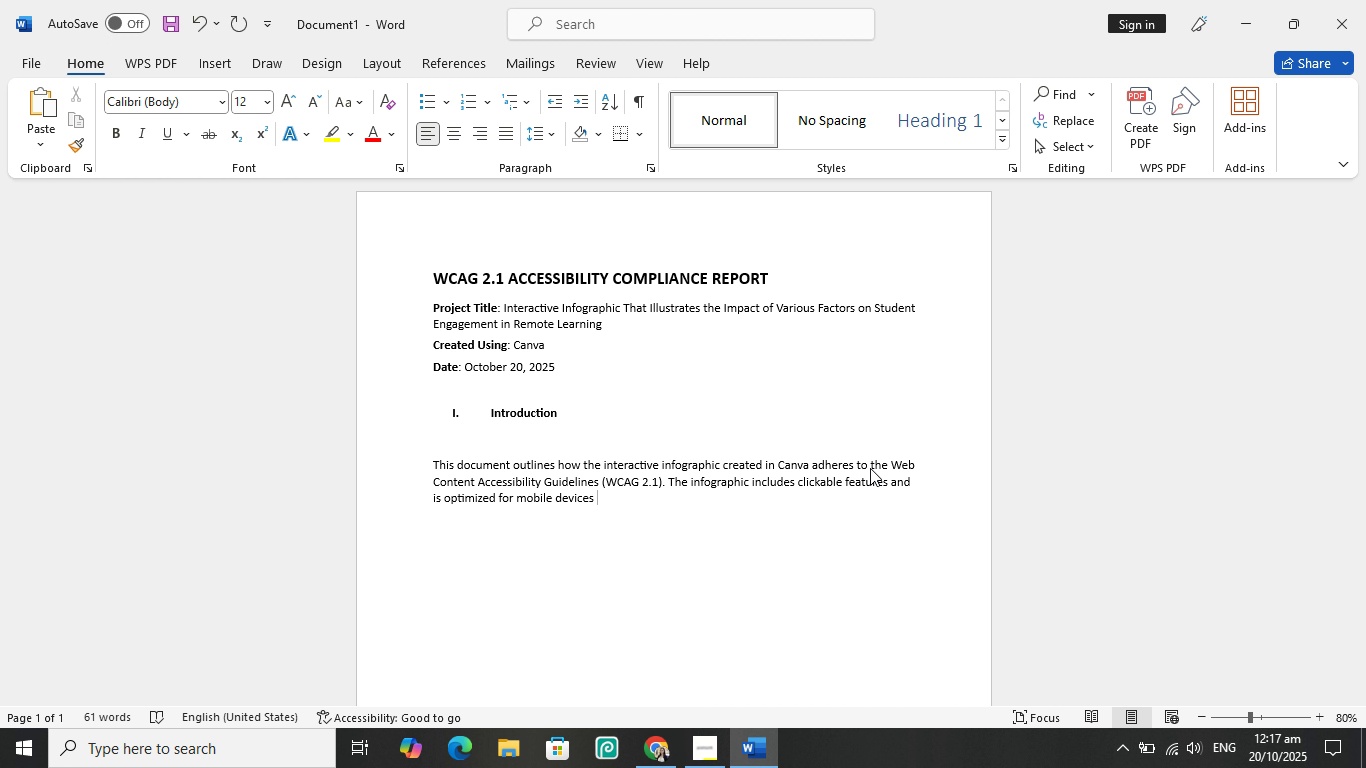 
key(Backspace)
 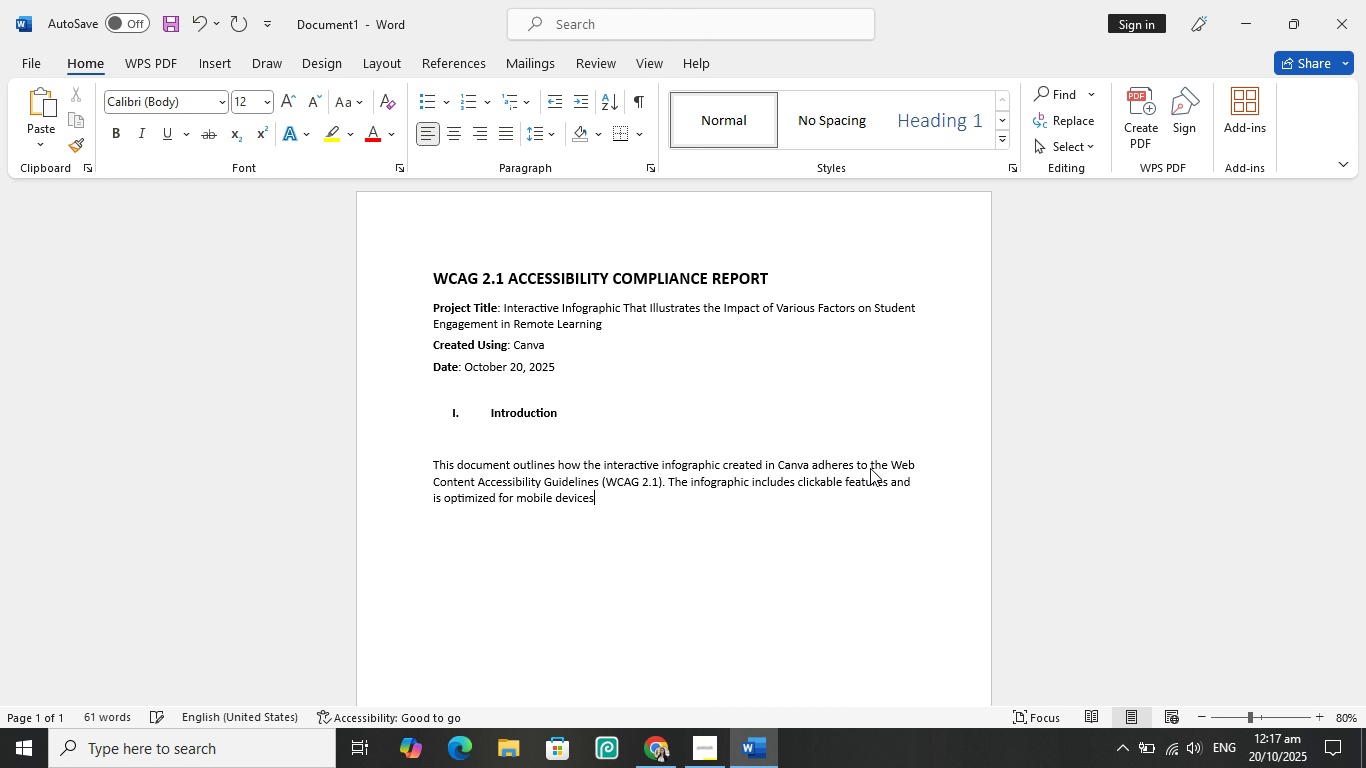 
key(Backspace)
 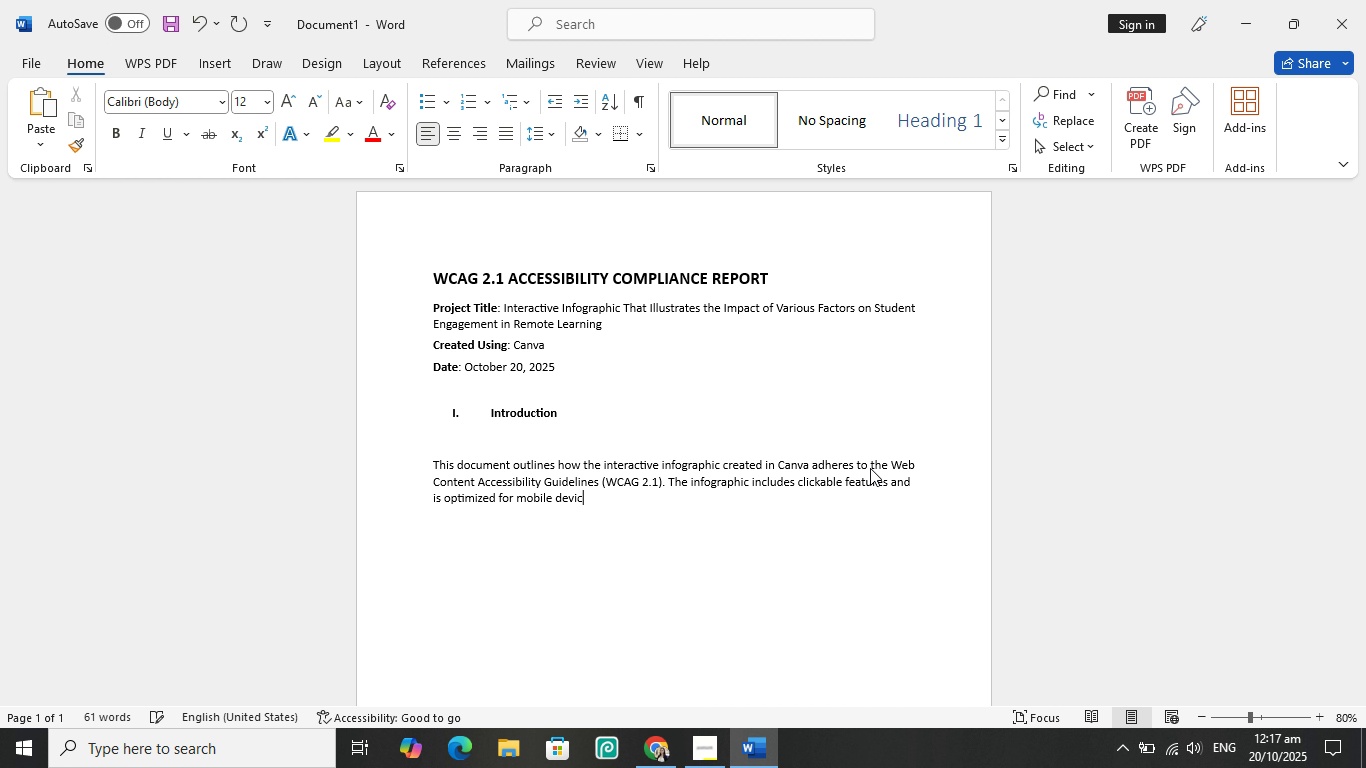 
key(Backspace)
 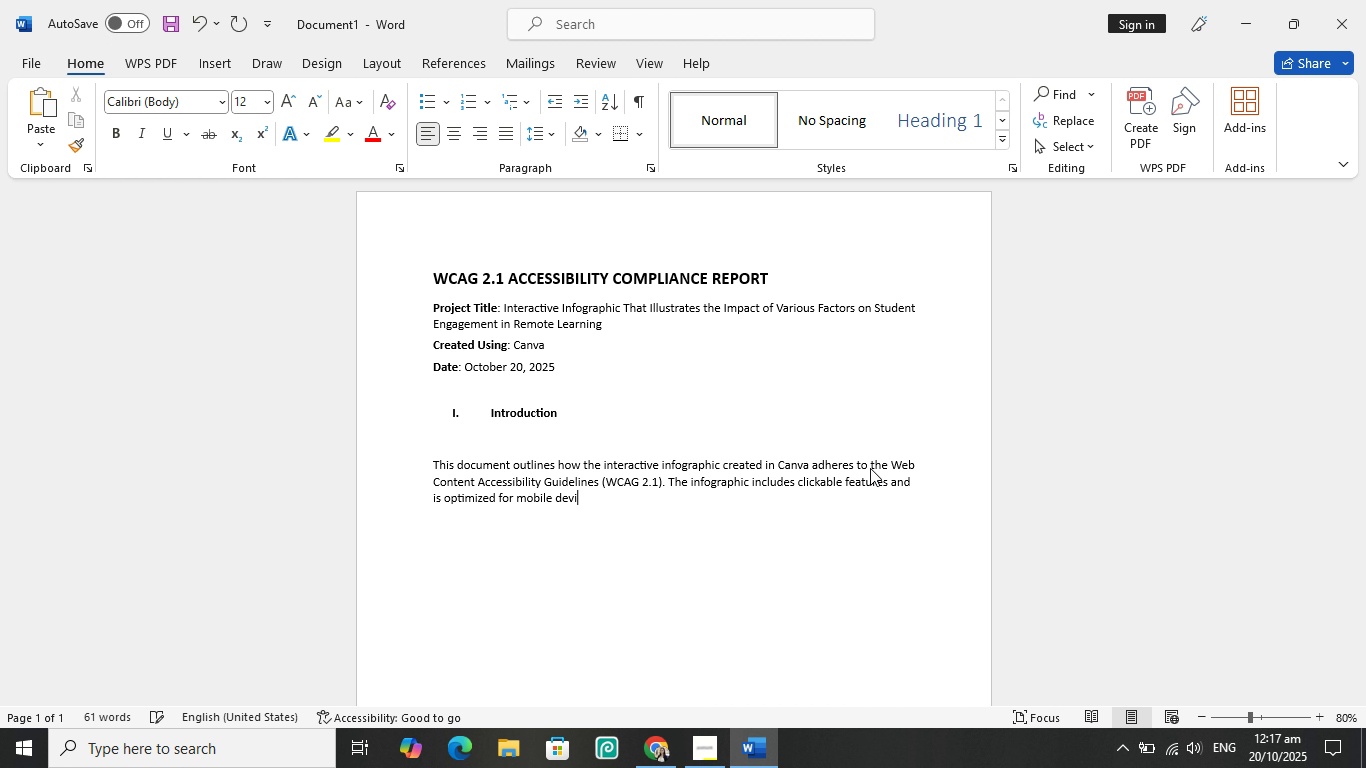 
key(Backspace)
 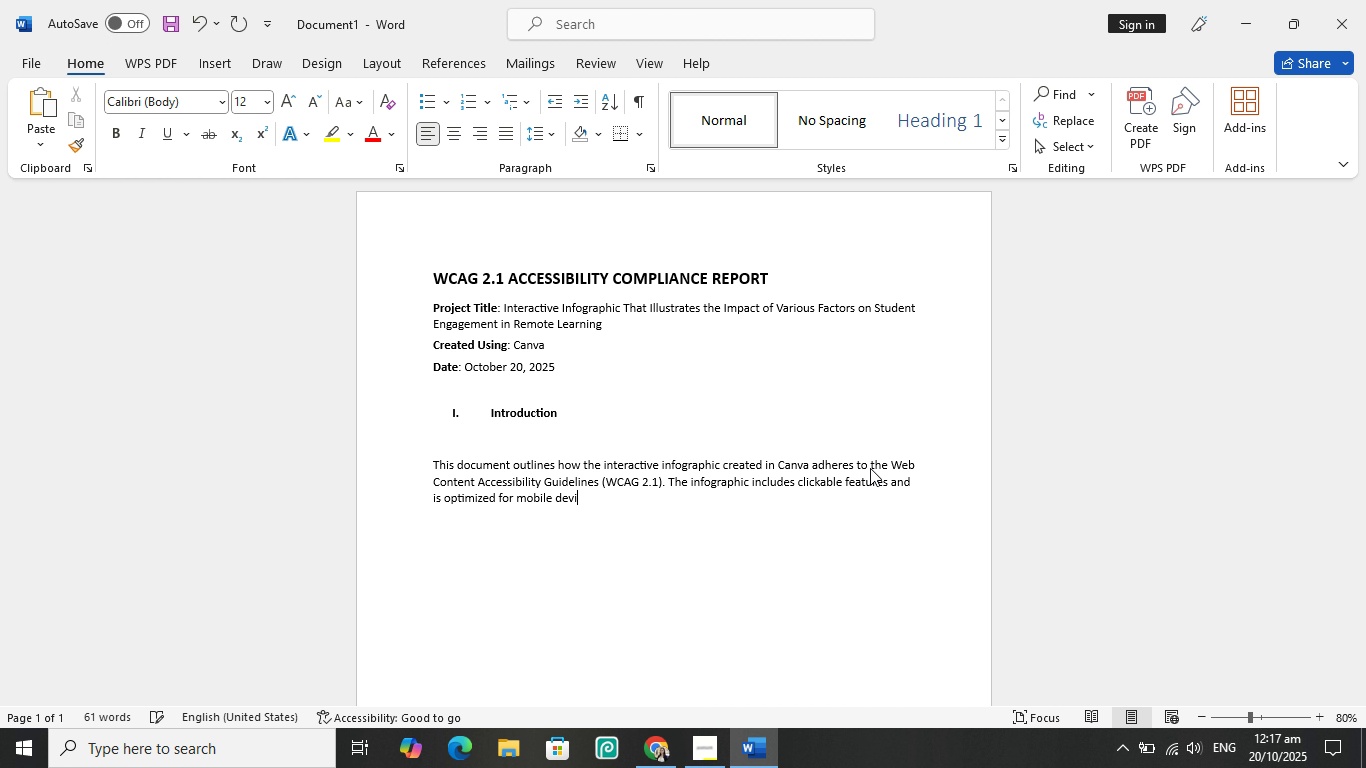 
key(Backspace)
 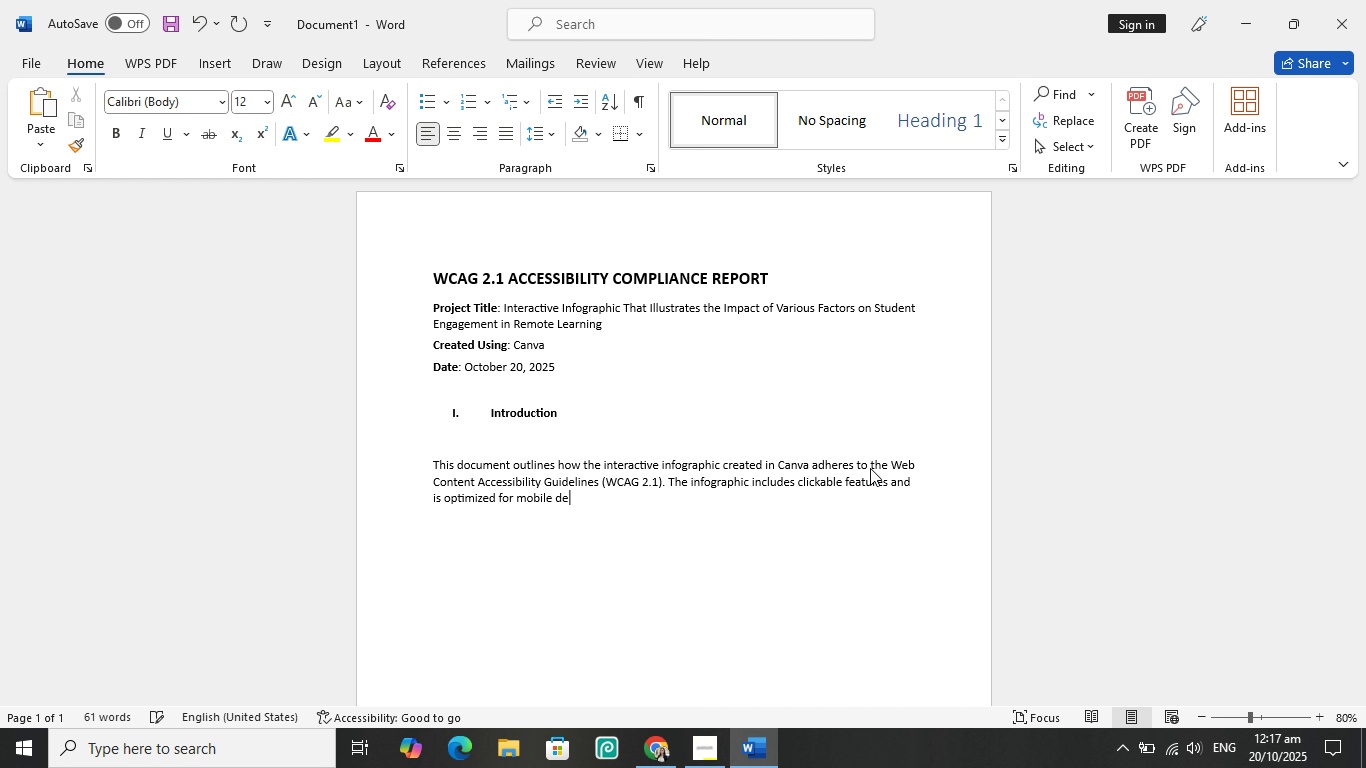 
key(Backspace)
 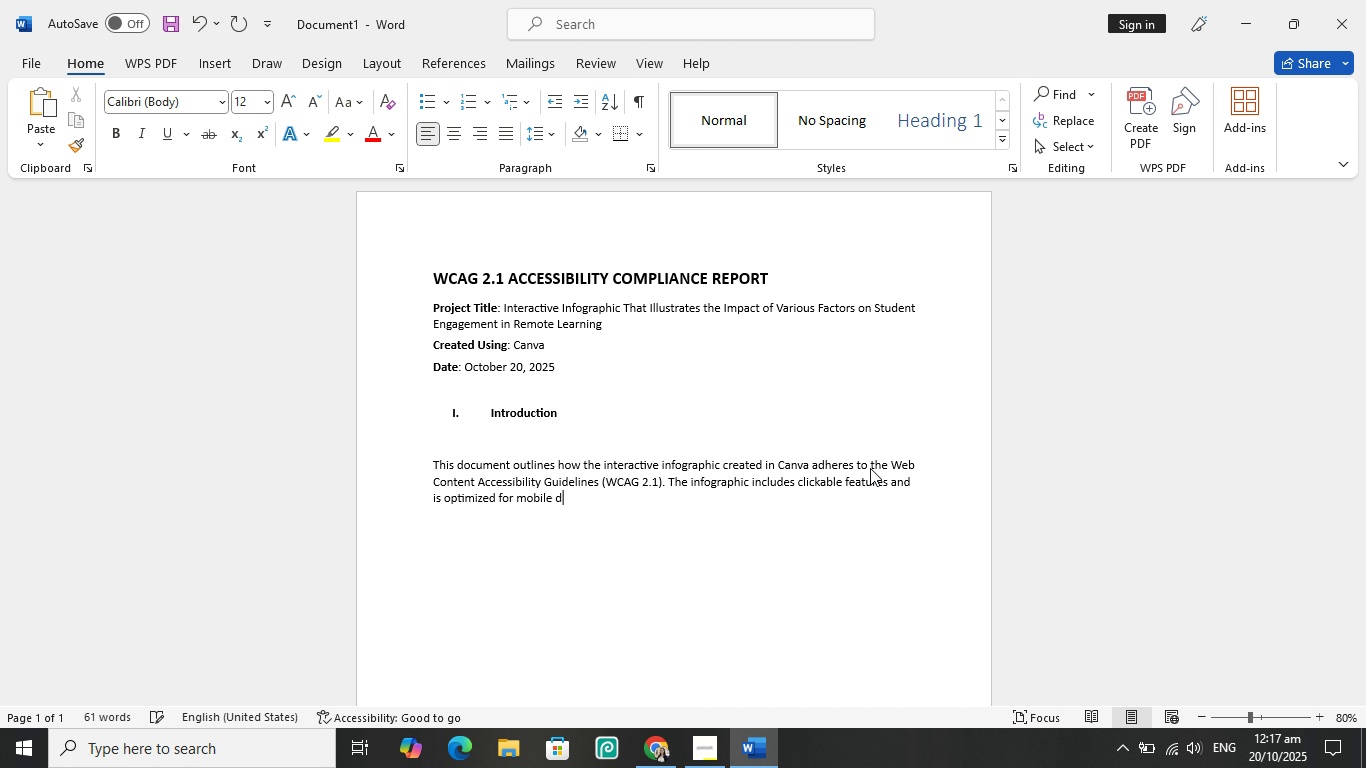 
key(Backspace)
 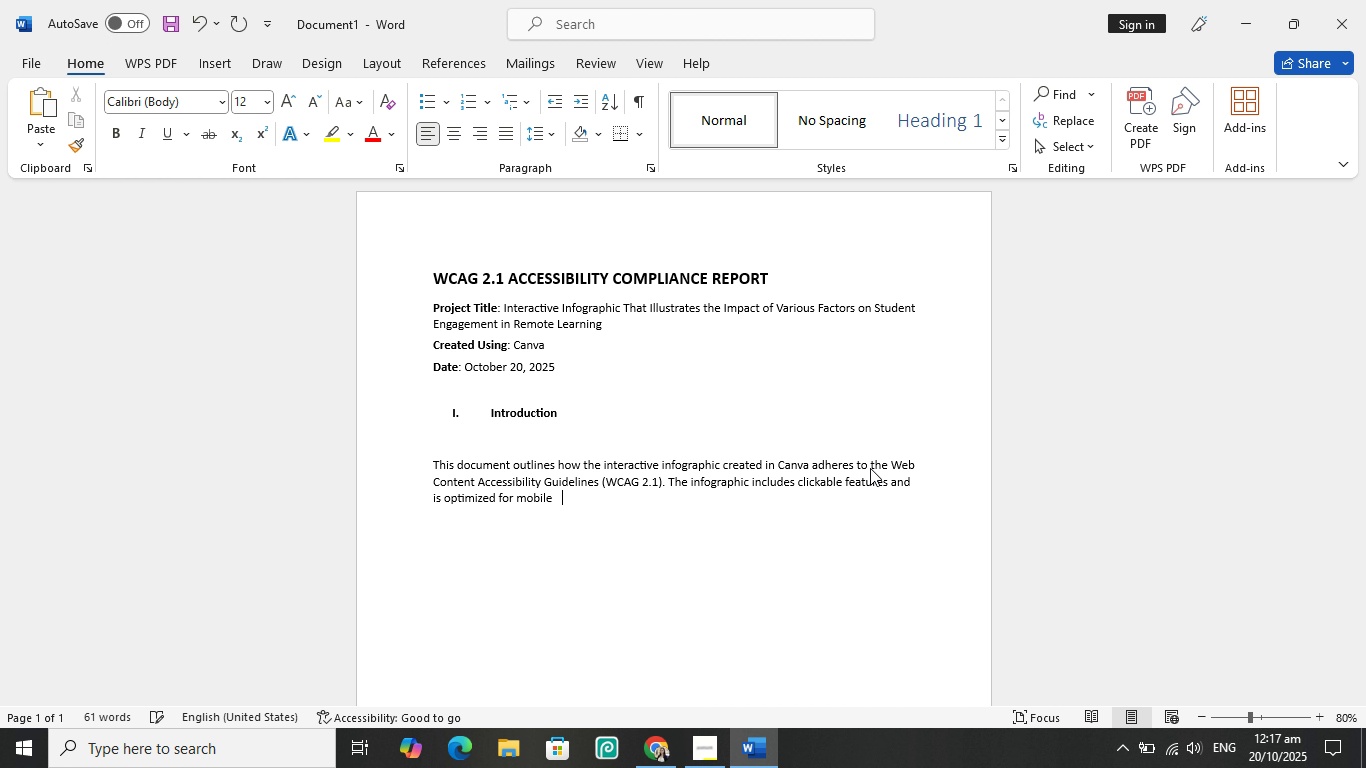 
key(Backspace)
 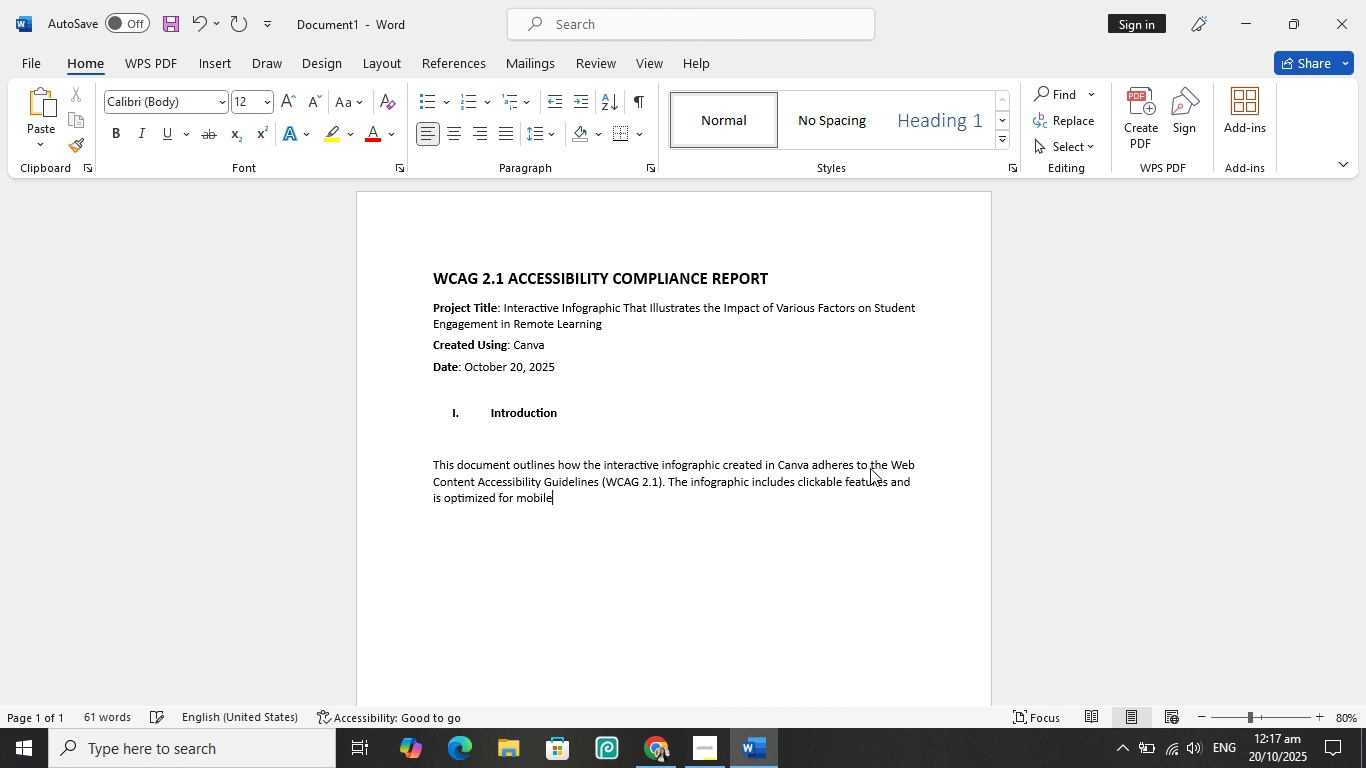 
key(Backspace)
 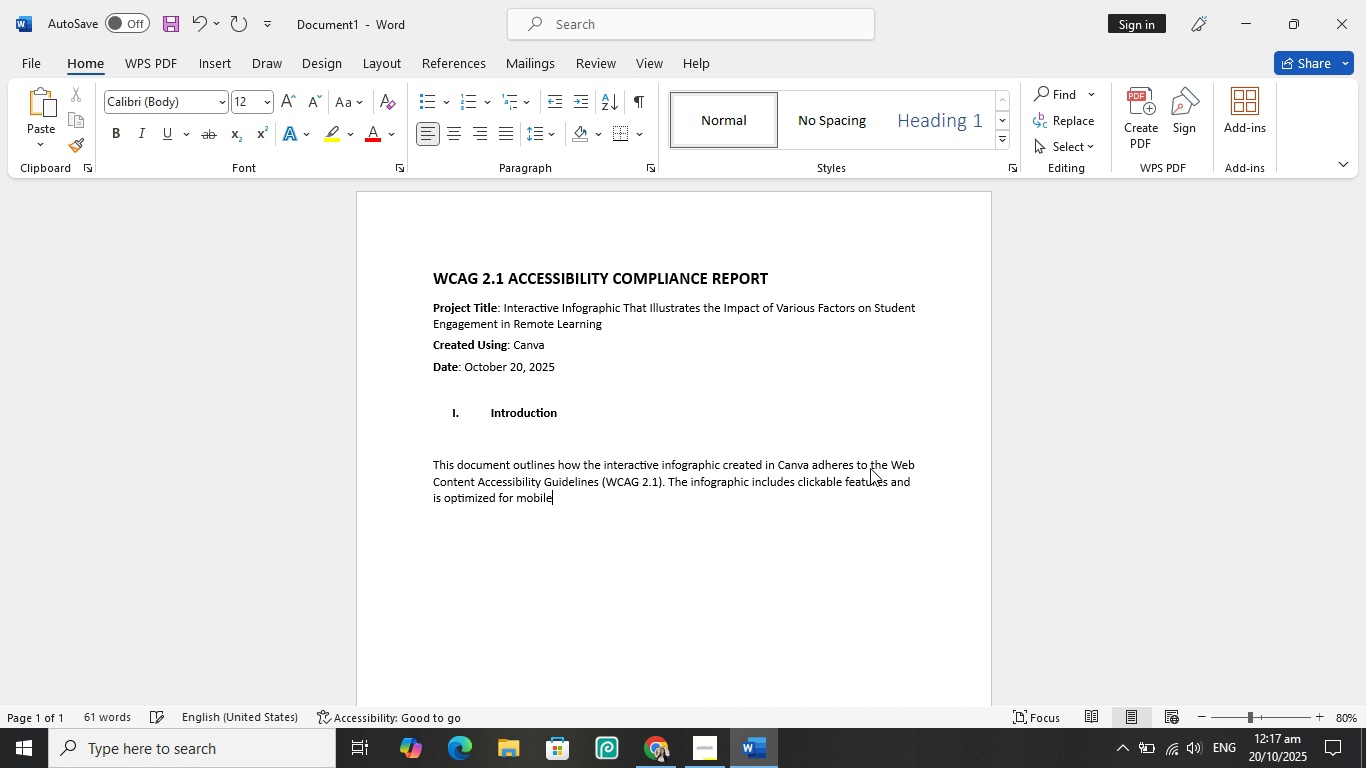 
key(Backspace)
 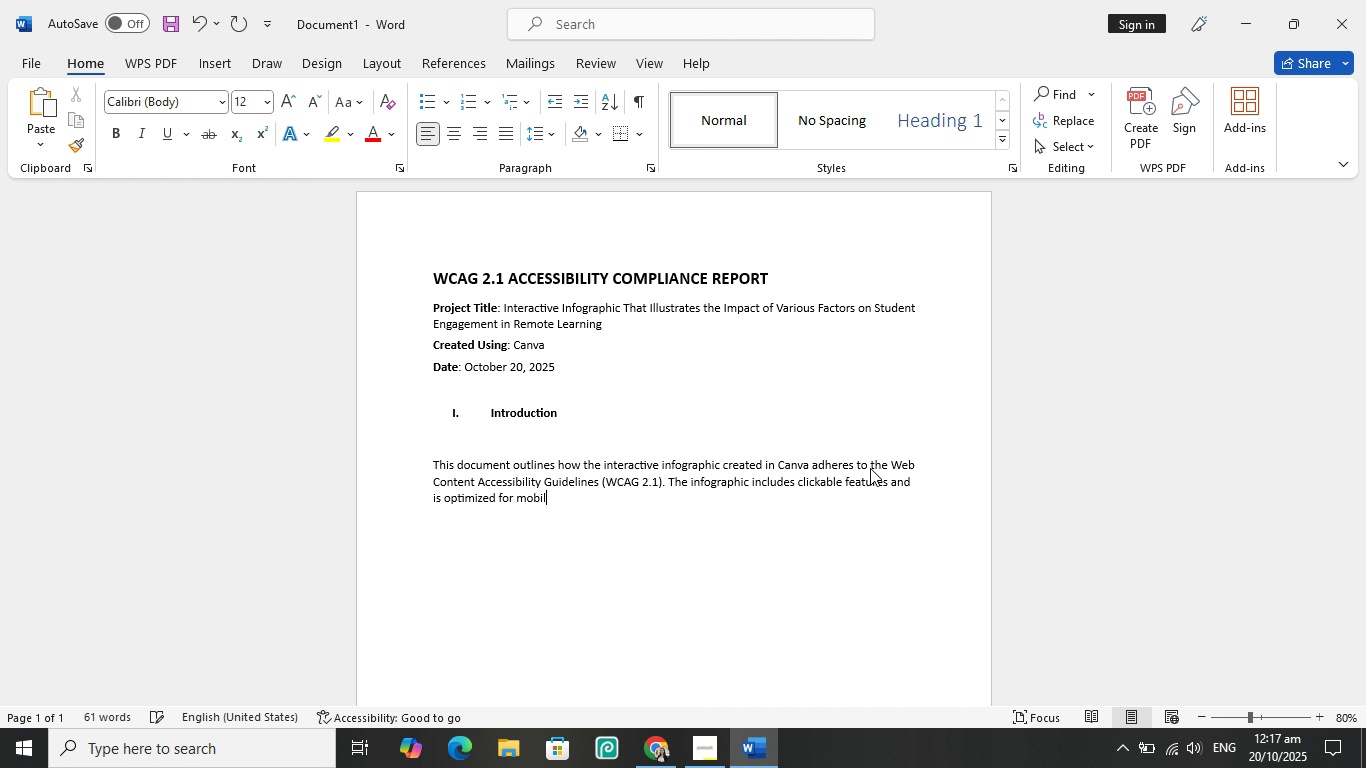 
key(Backspace)
 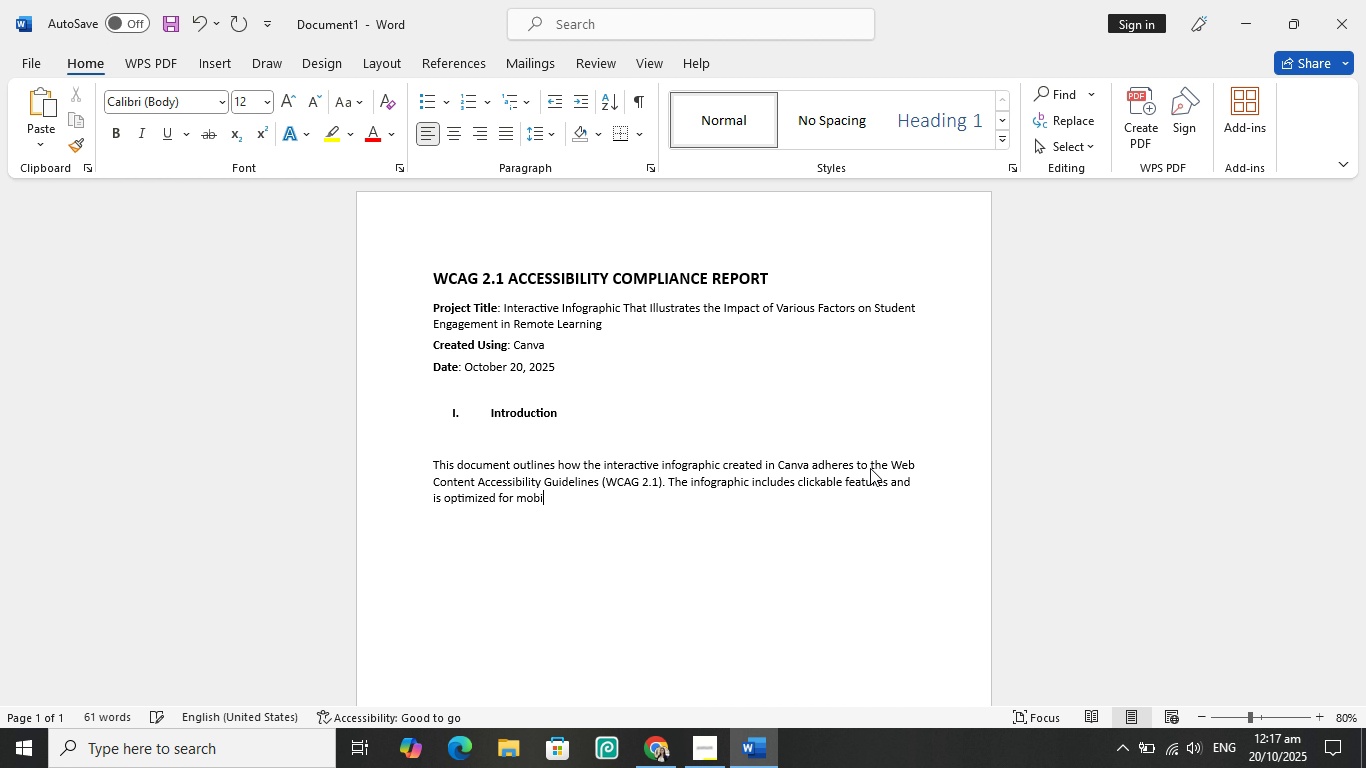 
key(Backspace)
 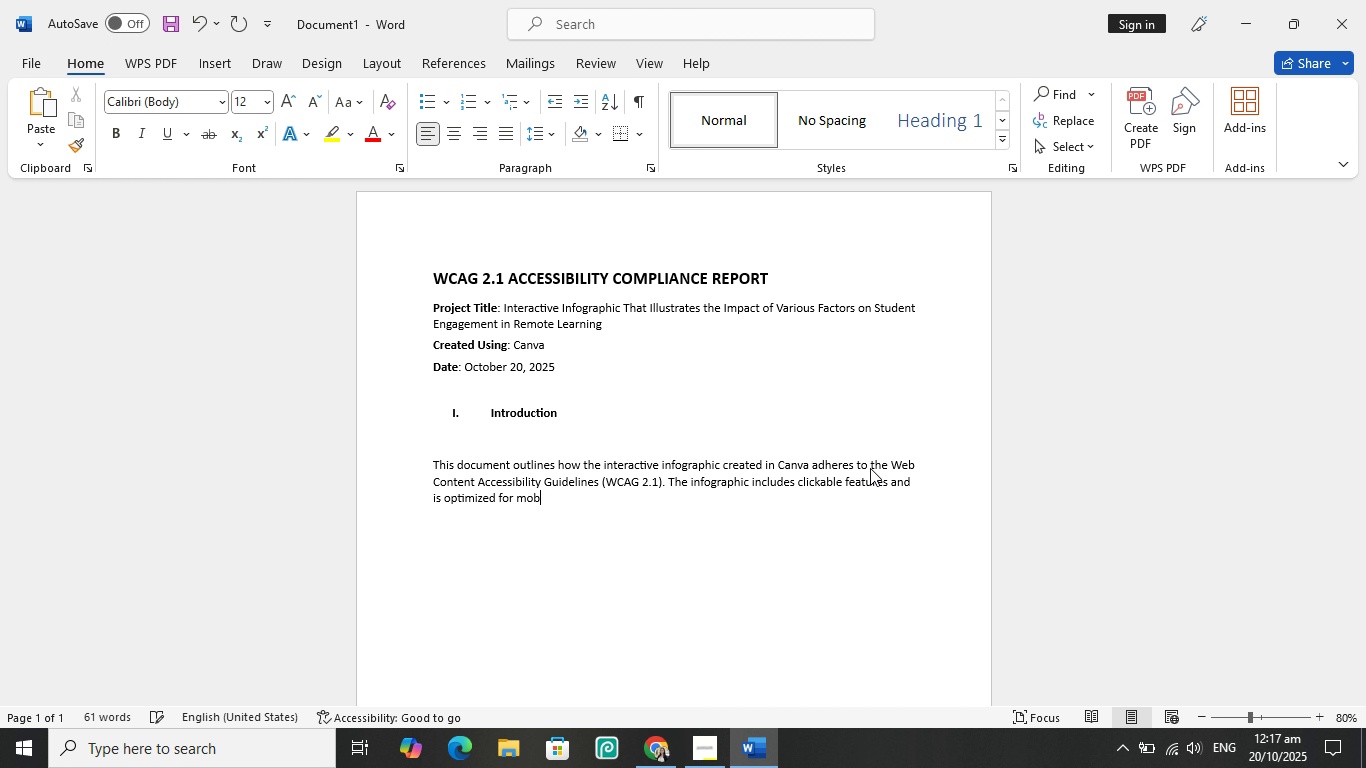 
key(Backspace)
 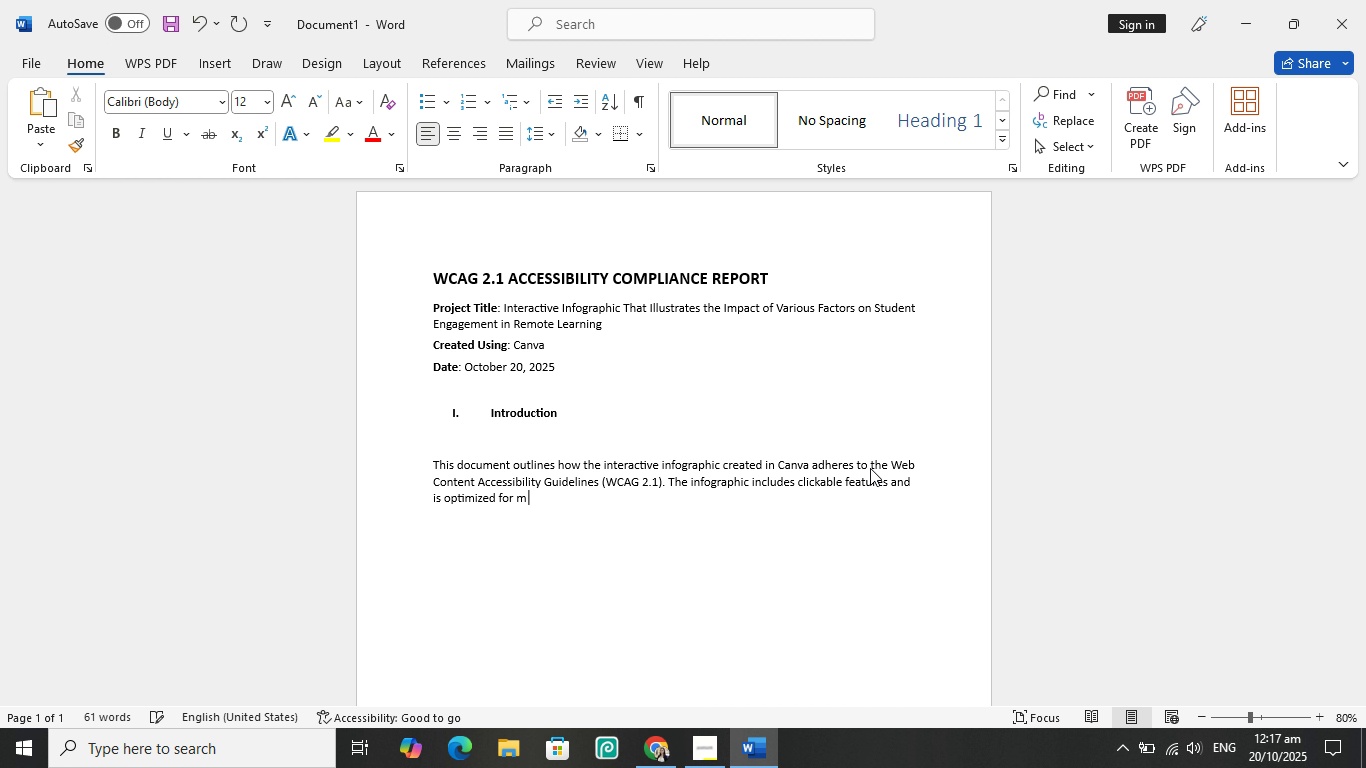 
key(Backspace)
 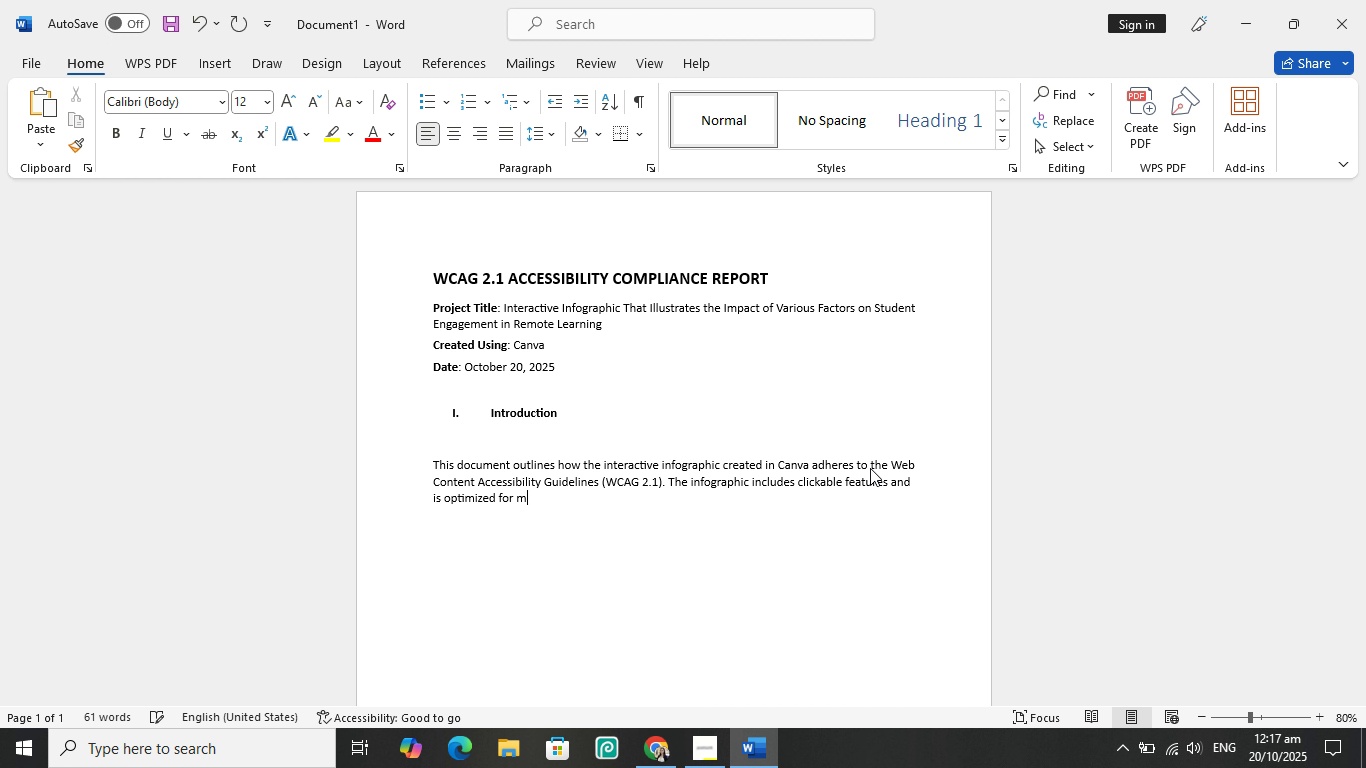 
key(Backspace)
 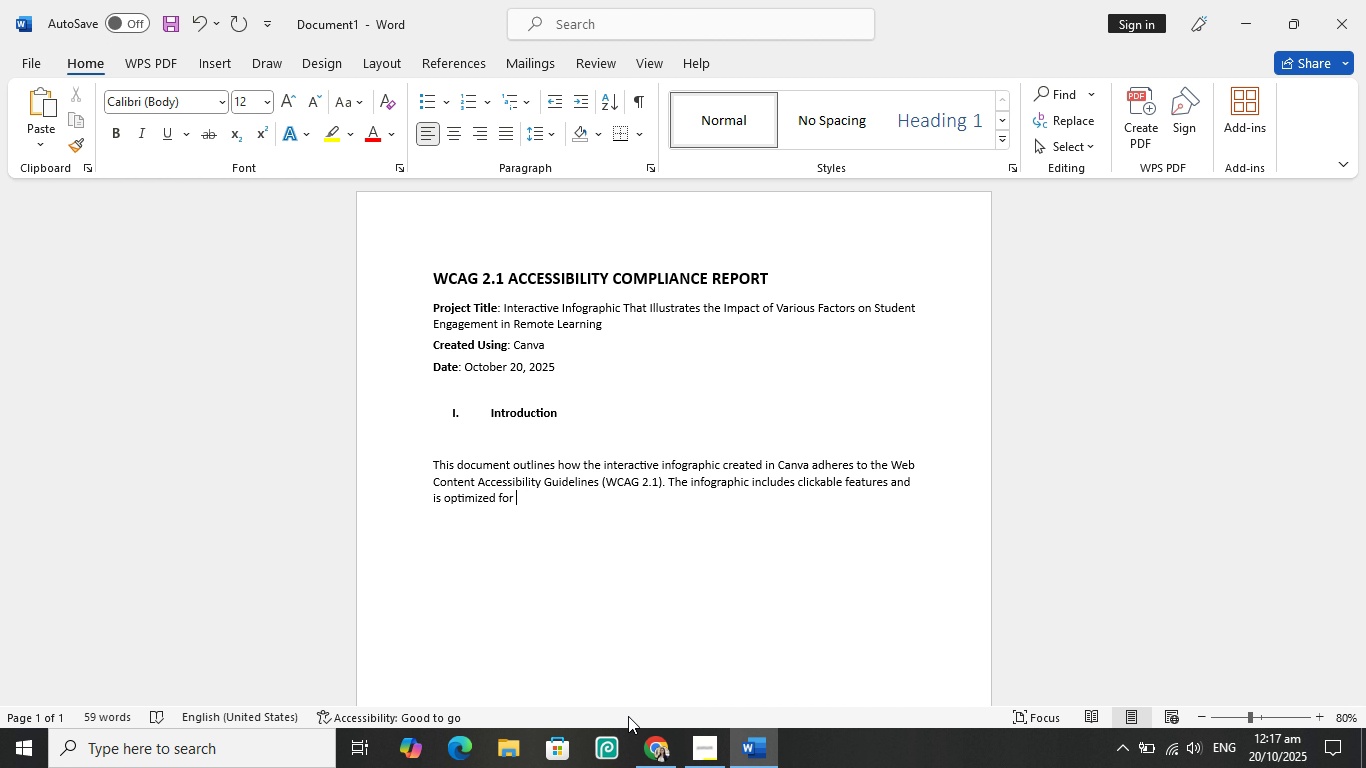 
left_click([650, 740])
 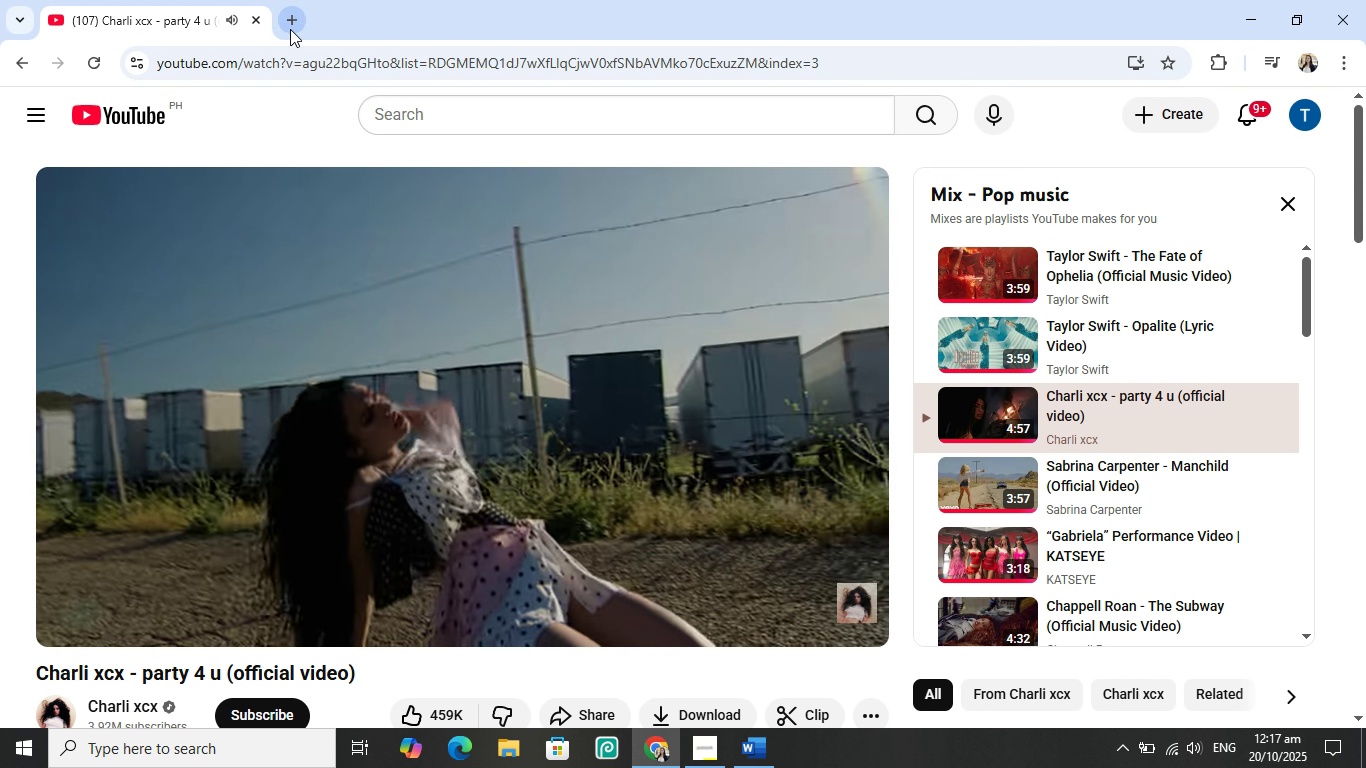 
left_click([292, 25])
 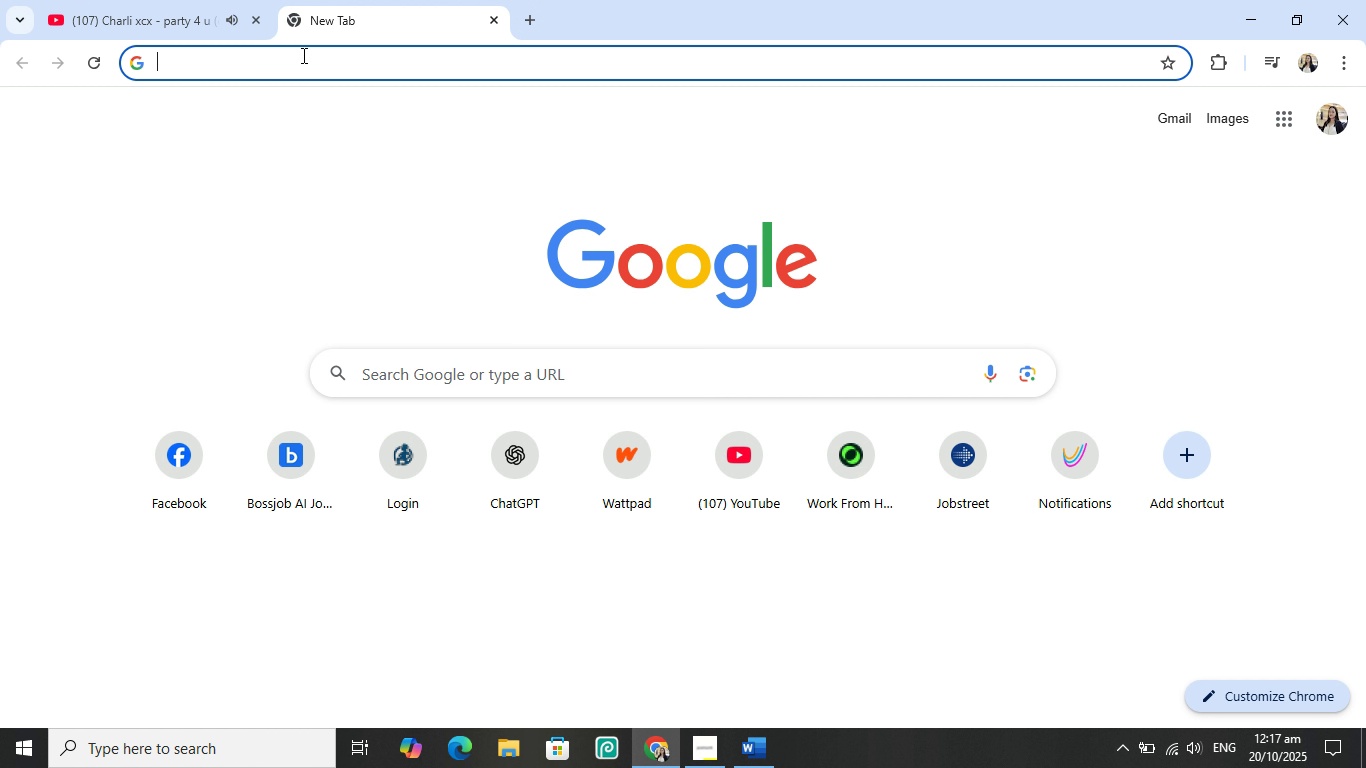 
left_click([302, 55])
 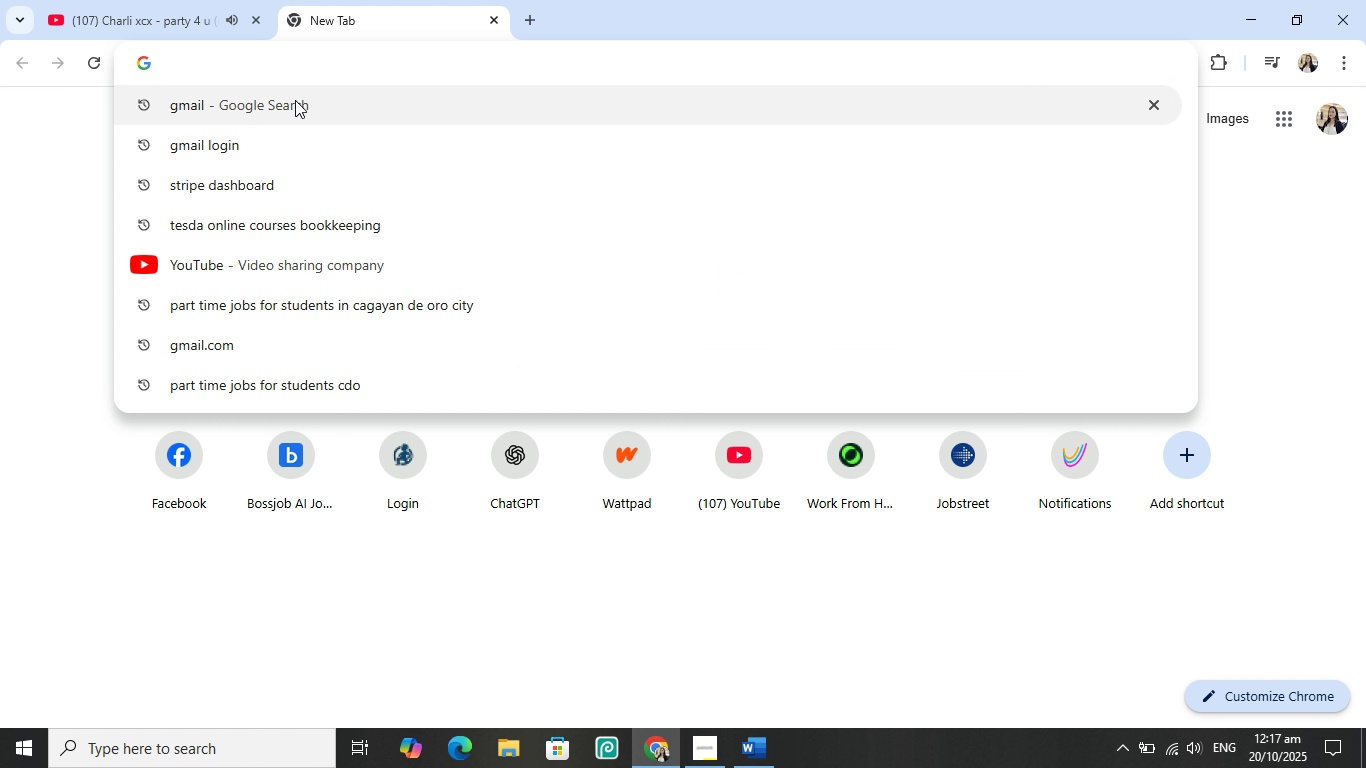 
type(WCAG)
 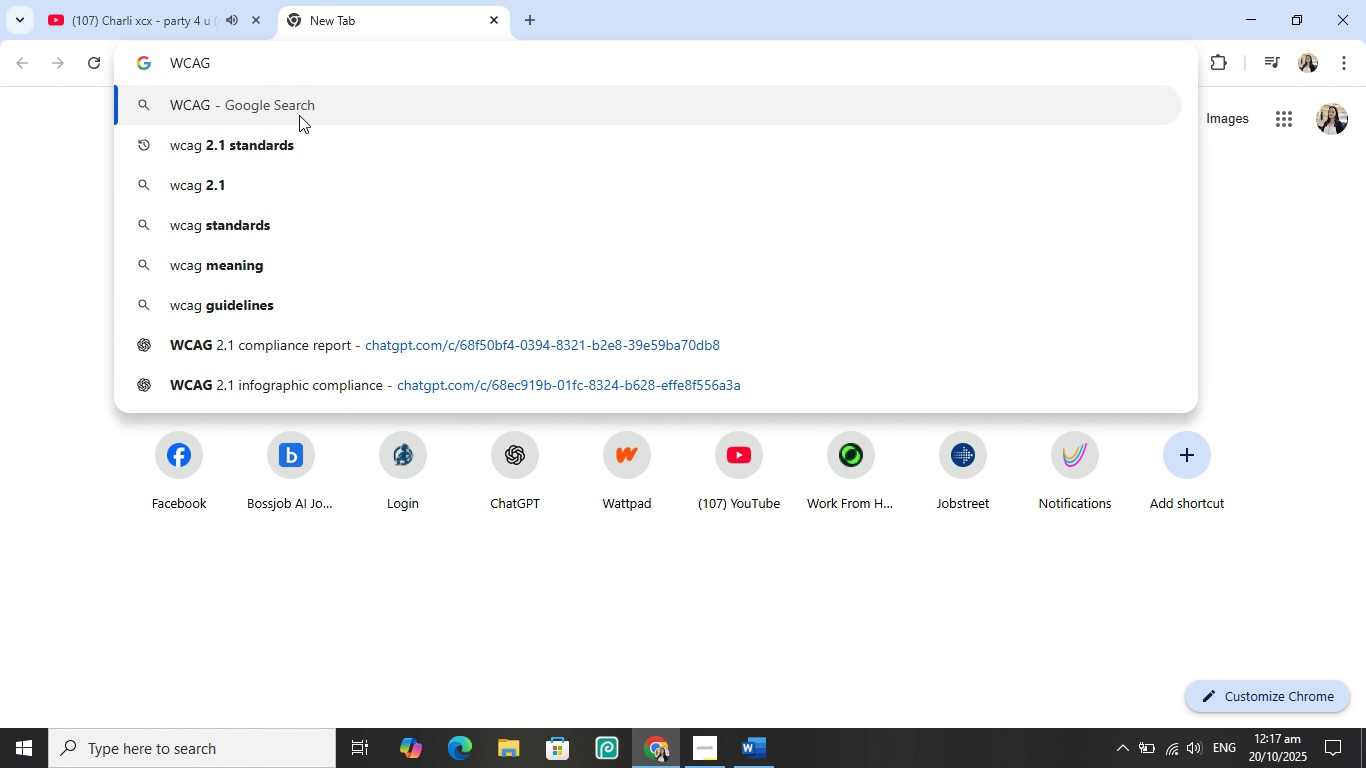 
key(ArrowDown)
 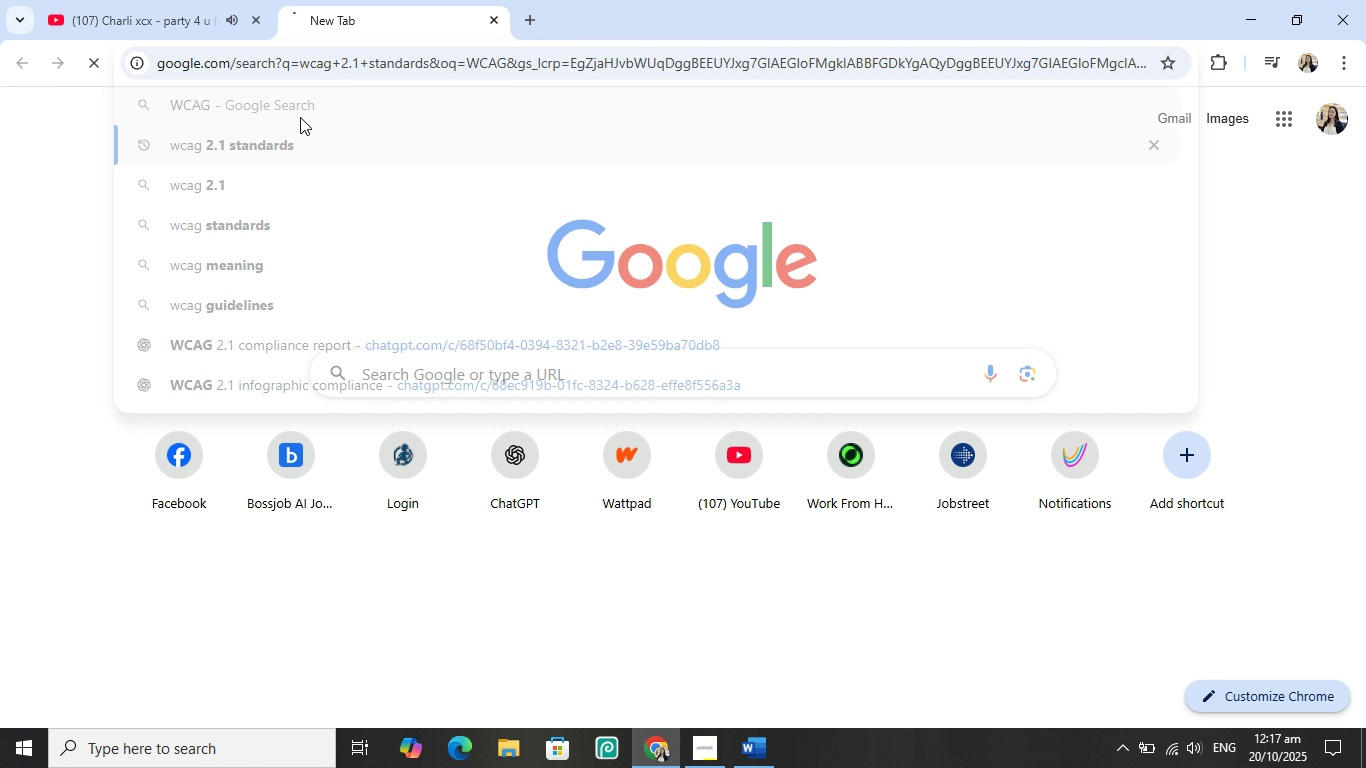 
key(Enter)
 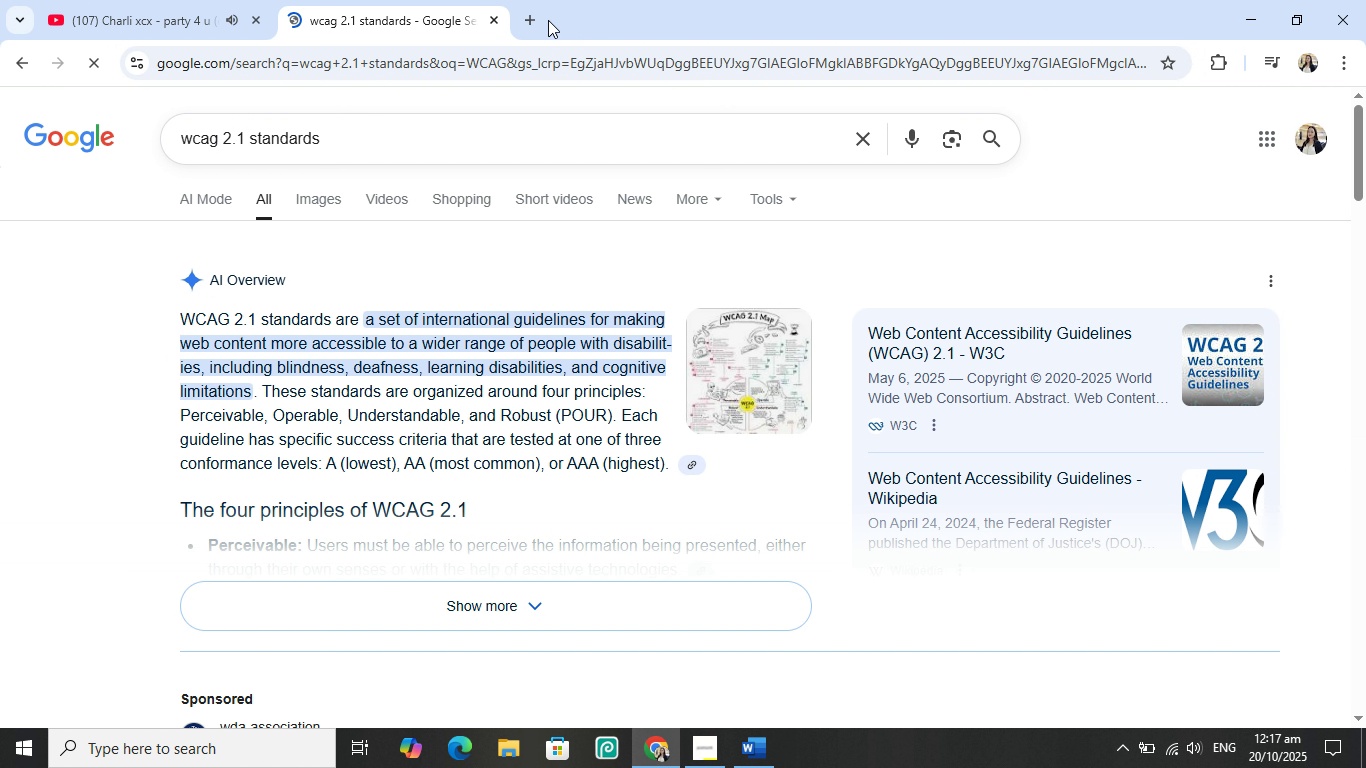 
left_click([532, 20])
 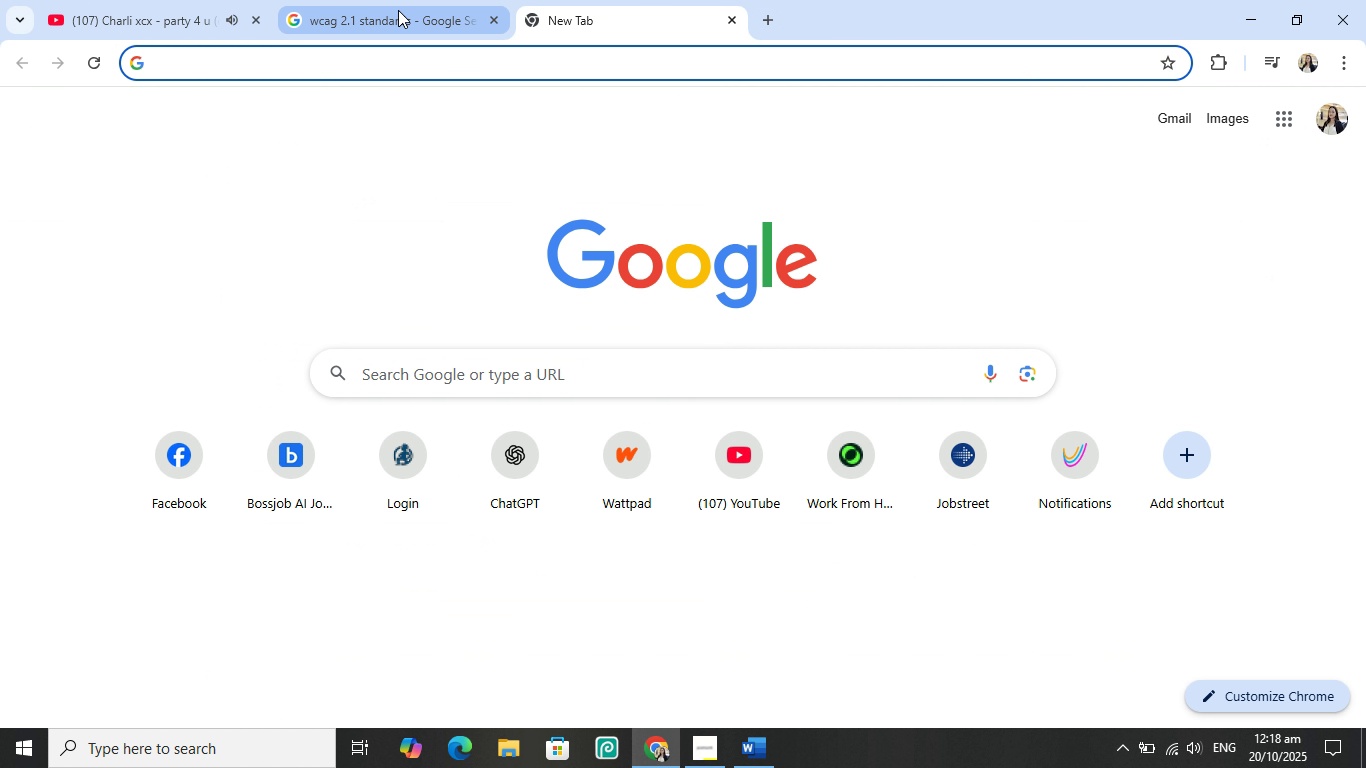 
left_click([398, 10])
 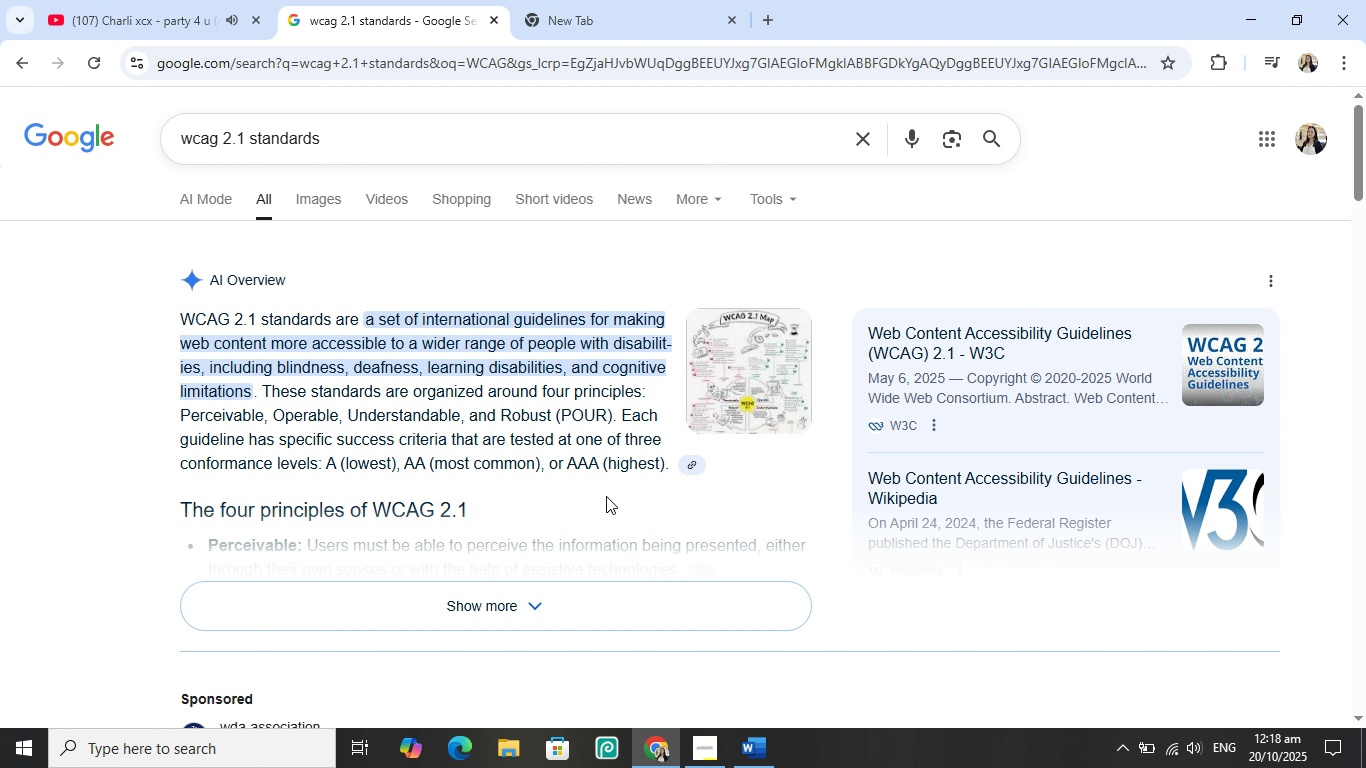 
scroll: coordinate [565, 449], scroll_direction: down, amount: 7.0
 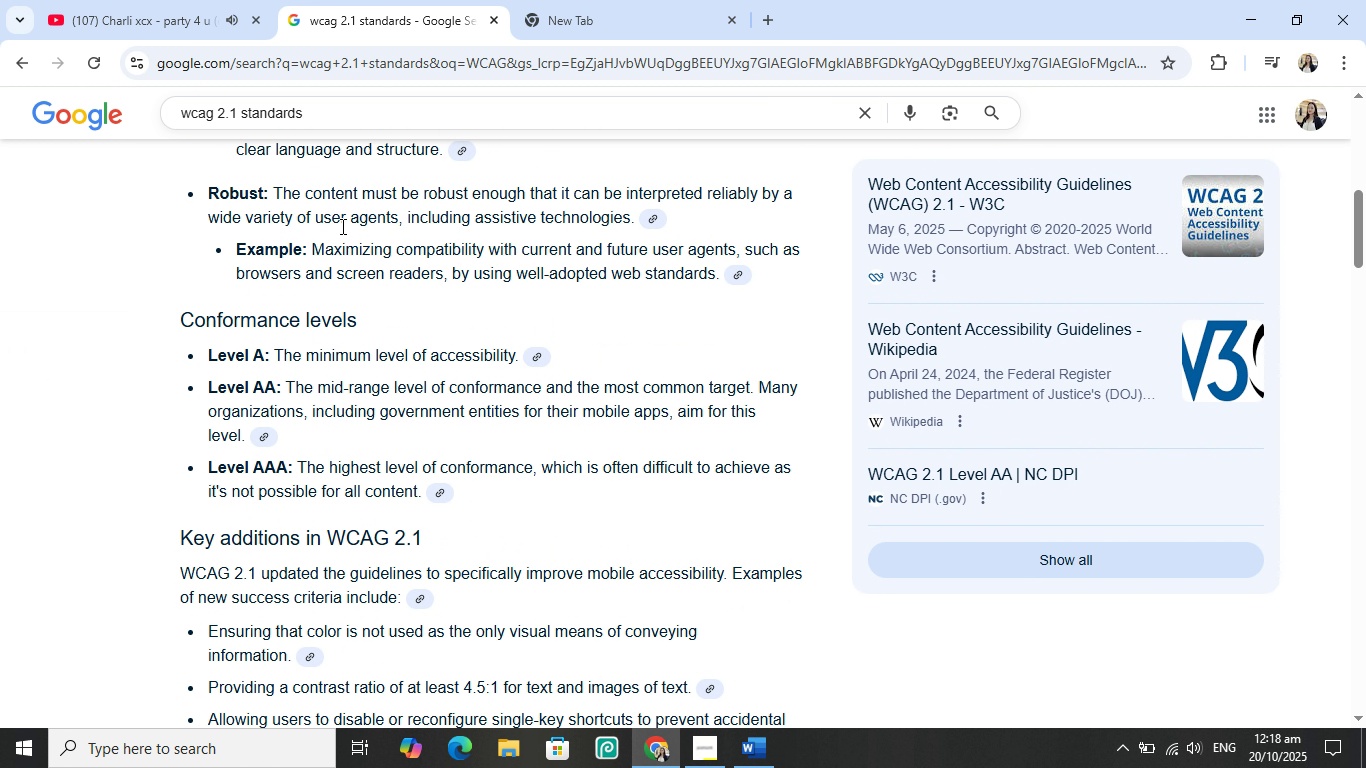 
wait(5.21)
 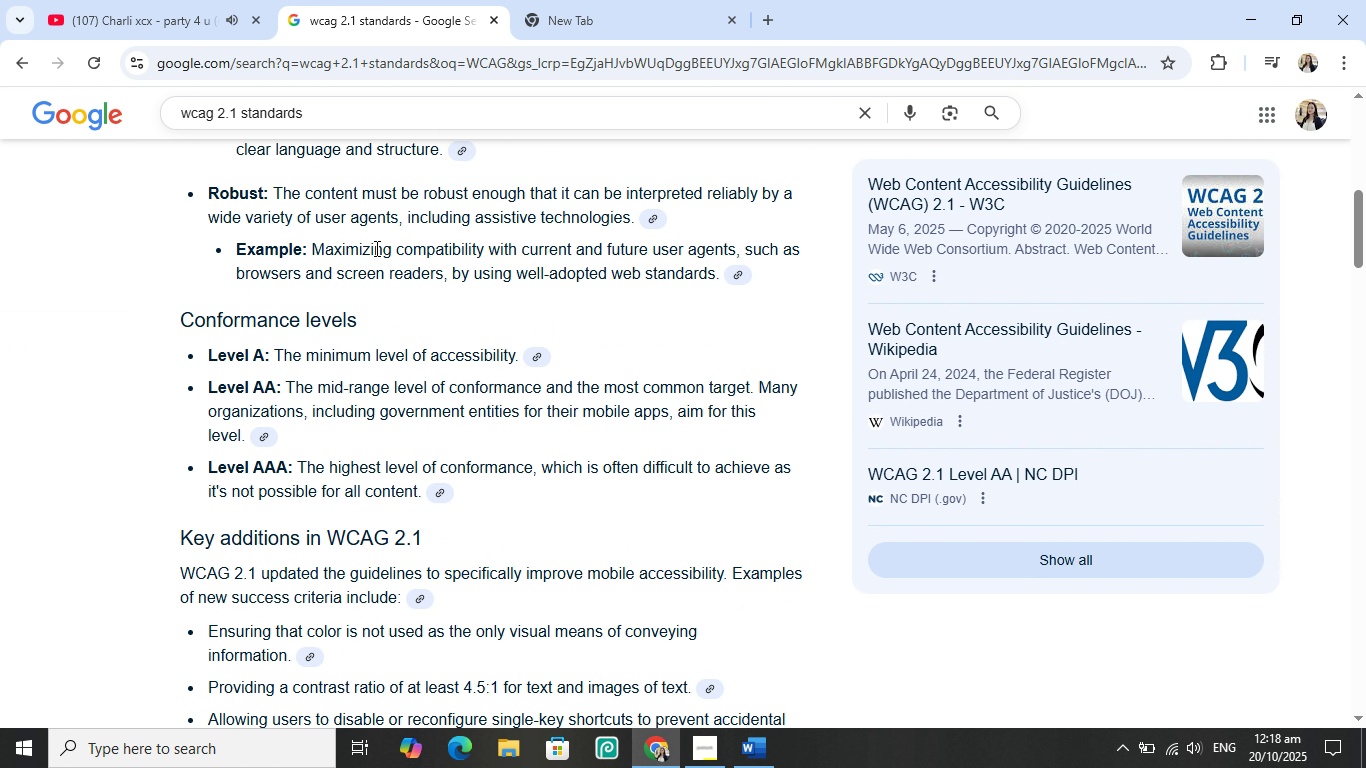 
scroll: coordinate [434, 229], scroll_direction: down, amount: 1.0
 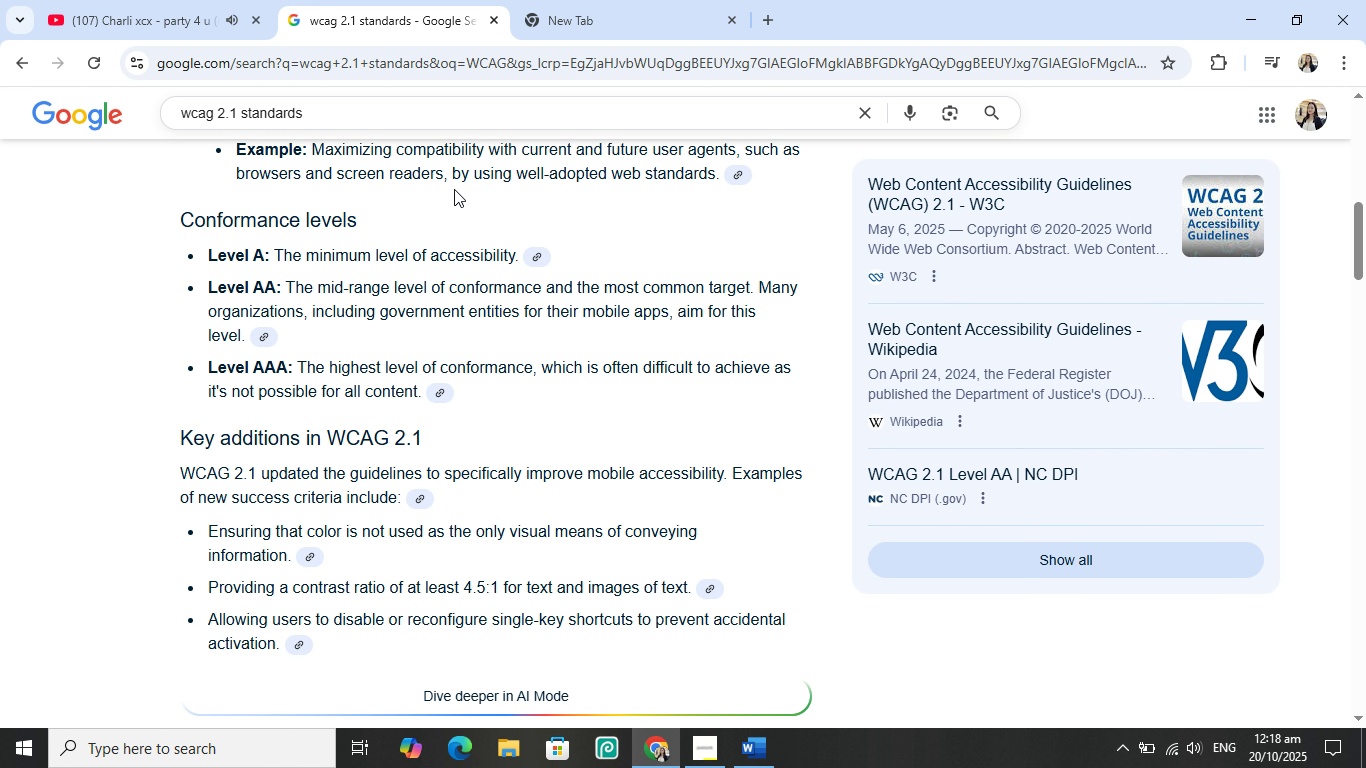 
scroll: coordinate [431, 190], scroll_direction: up, amount: 3.0
 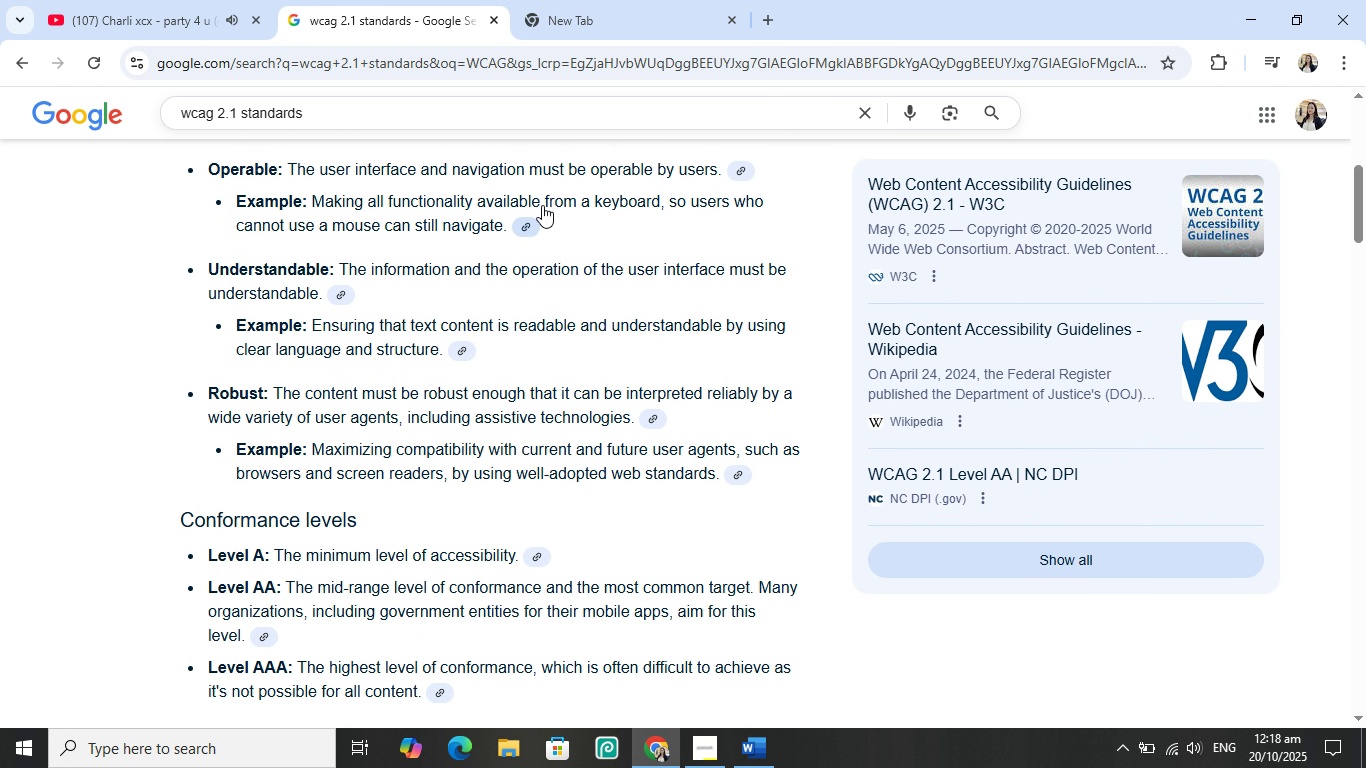 
scroll: coordinate [522, 214], scroll_direction: down, amount: 9.0
 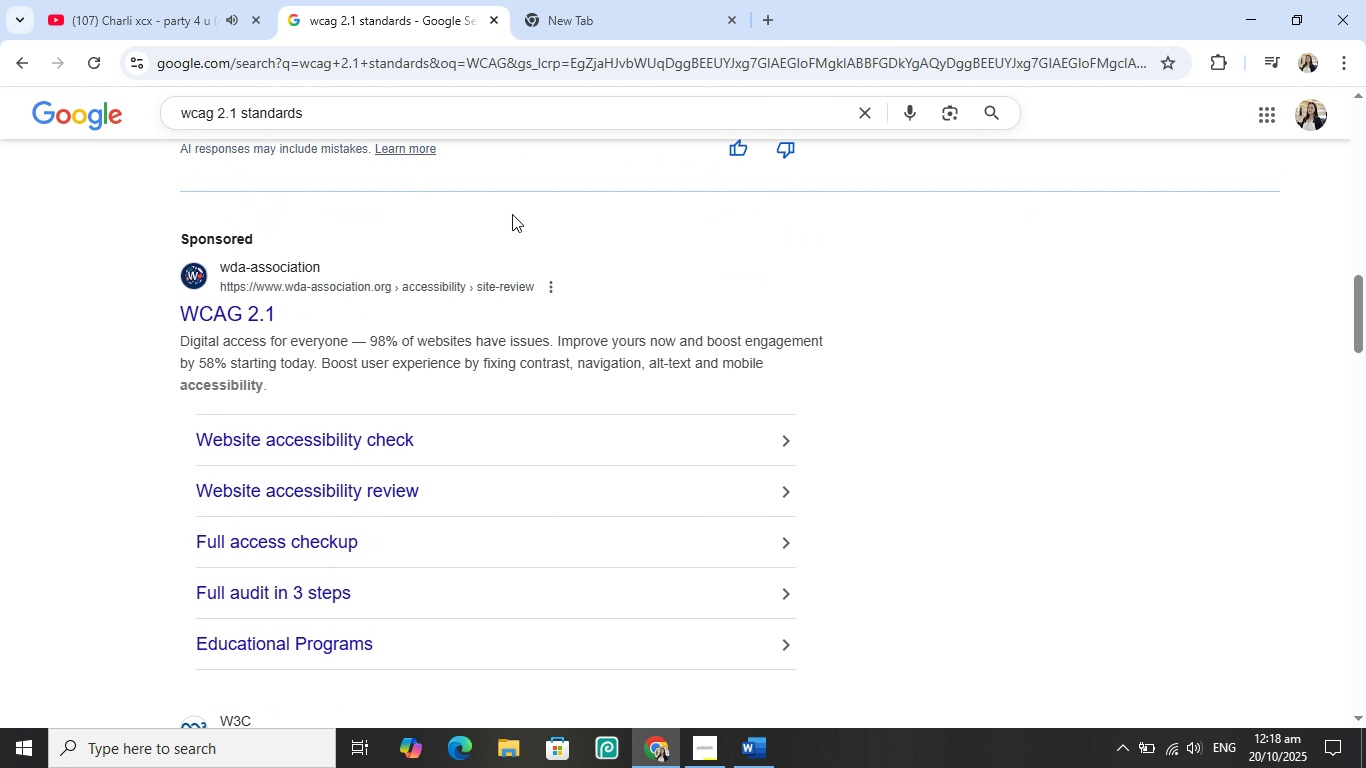 
scroll: coordinate [511, 219], scroll_direction: up, amount: 11.0
 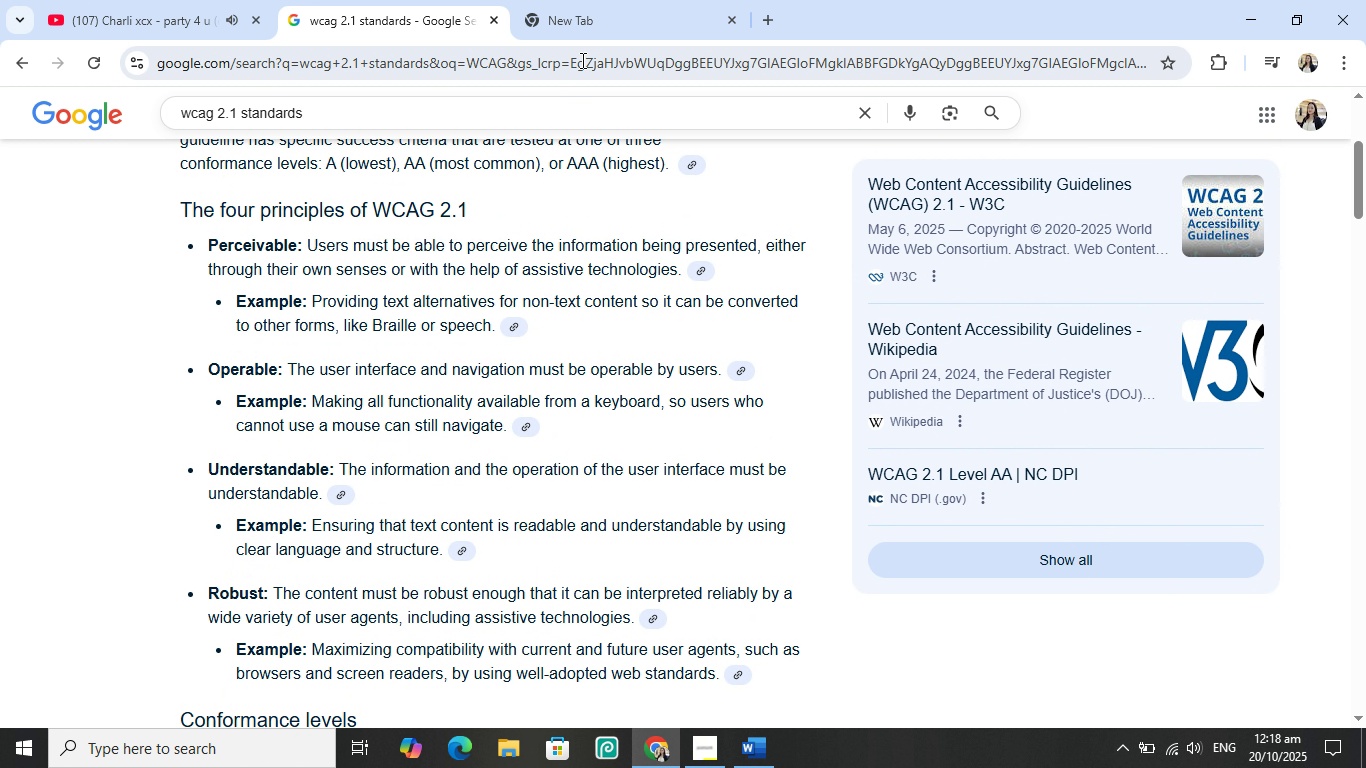 
left_click([607, 24])
 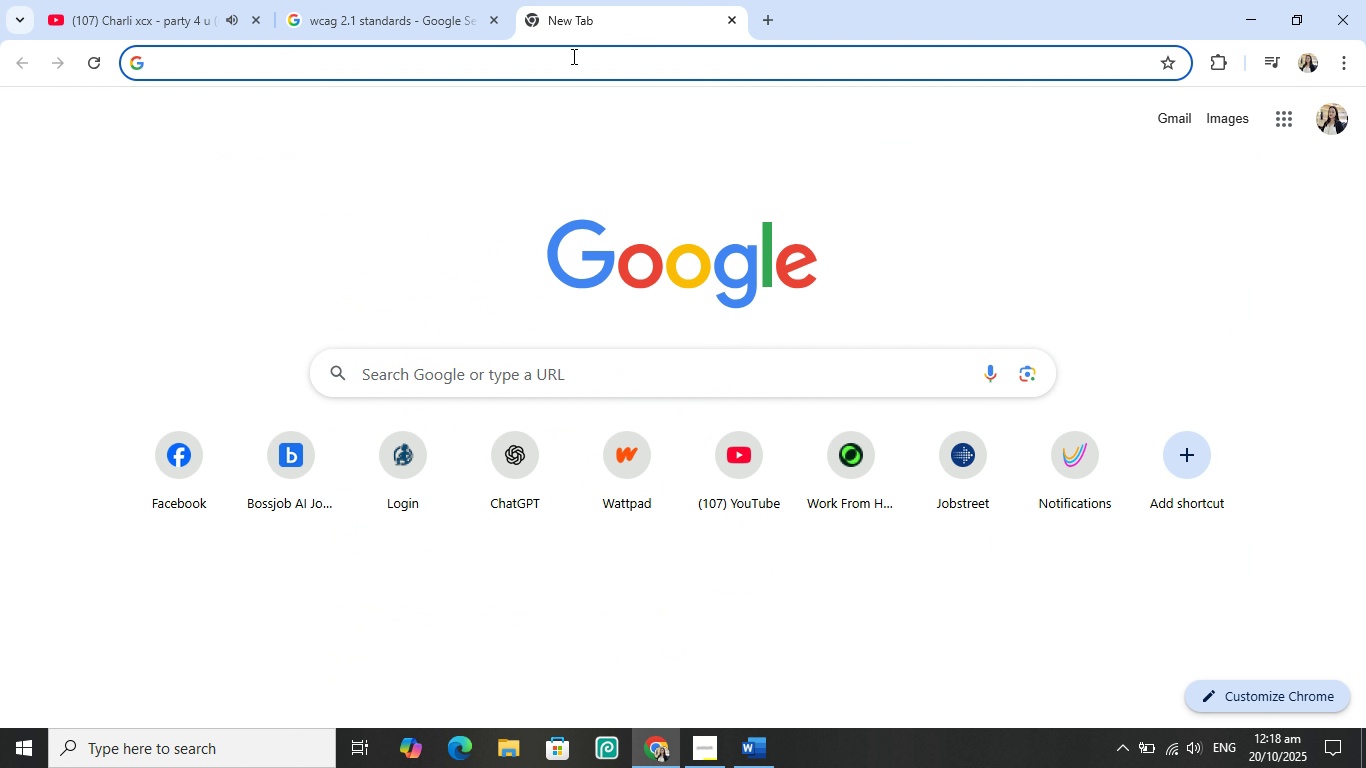 
left_click([572, 56])
 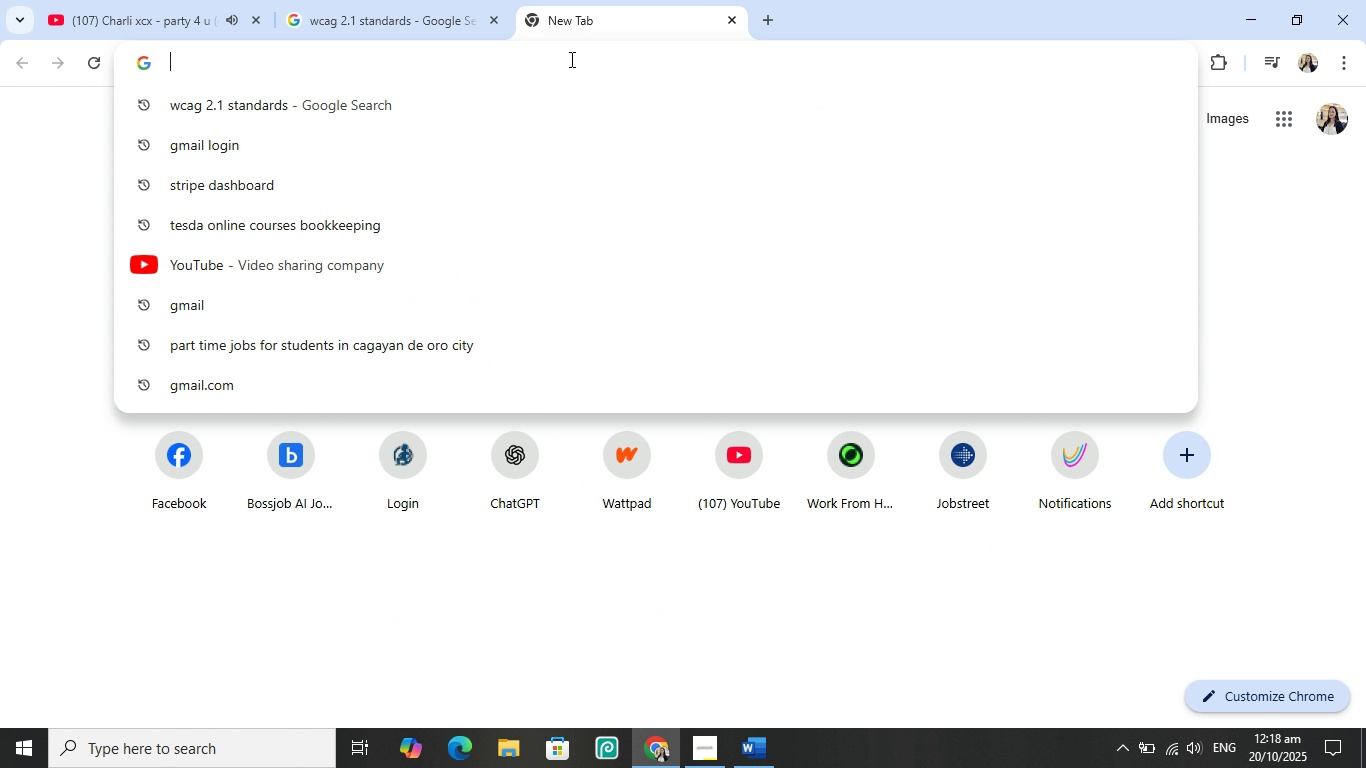 
type(devices )
 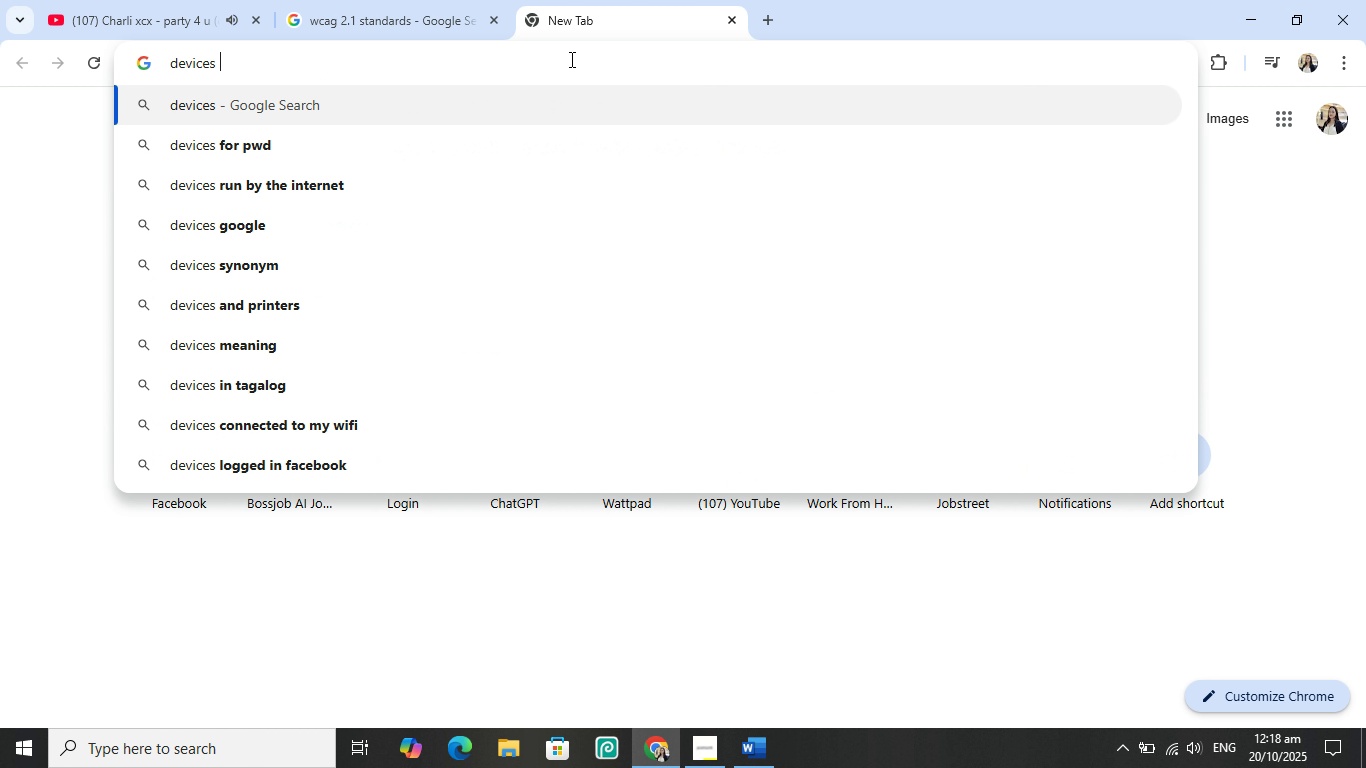 
key(Enter)
 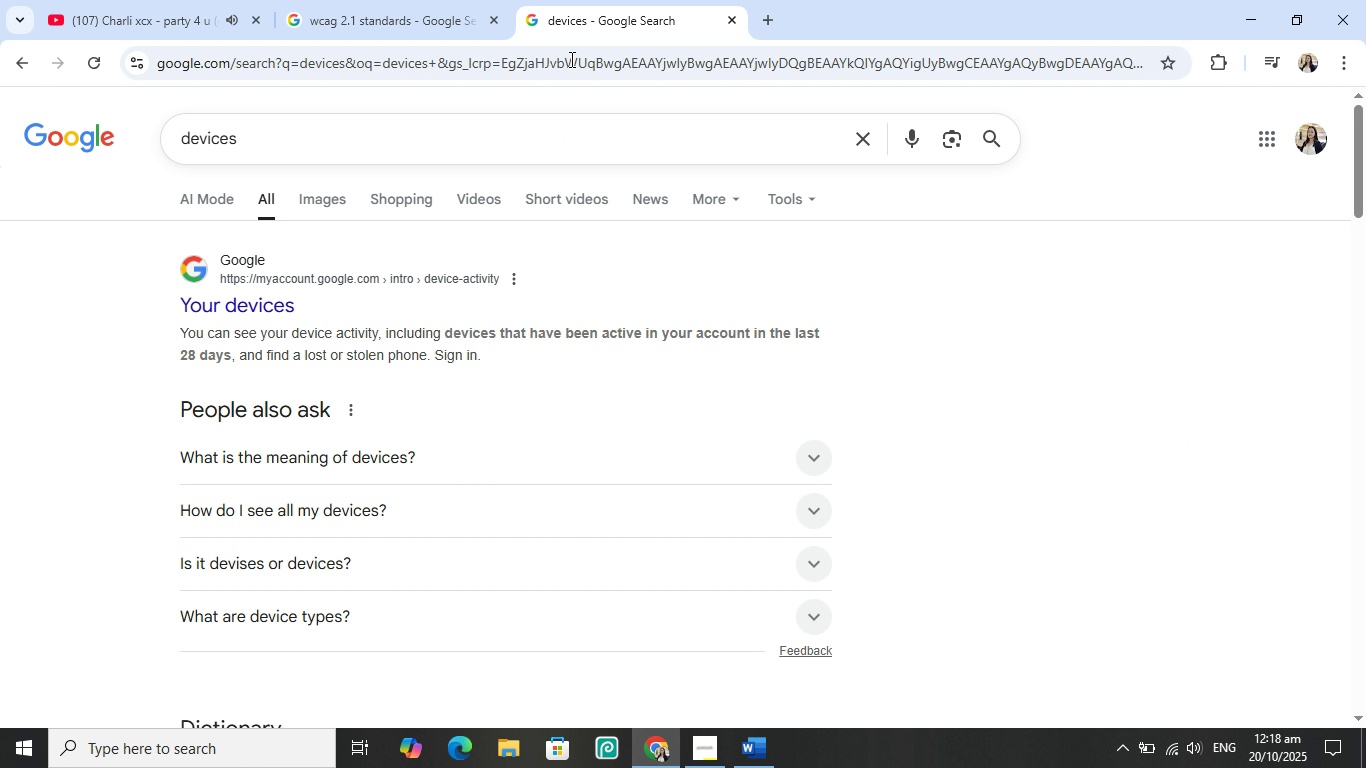 
scroll: coordinate [432, 237], scroll_direction: down, amount: 7.0
 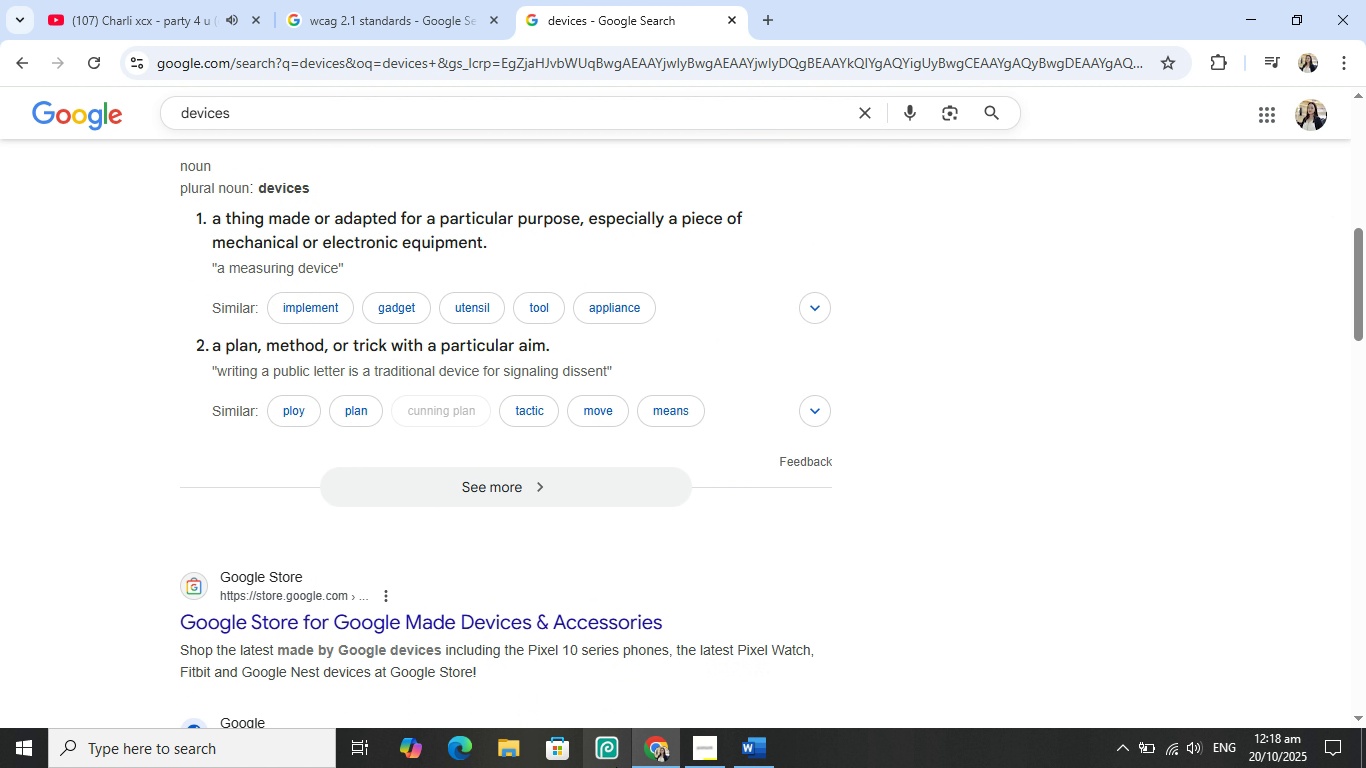 
left_click([658, 748])
 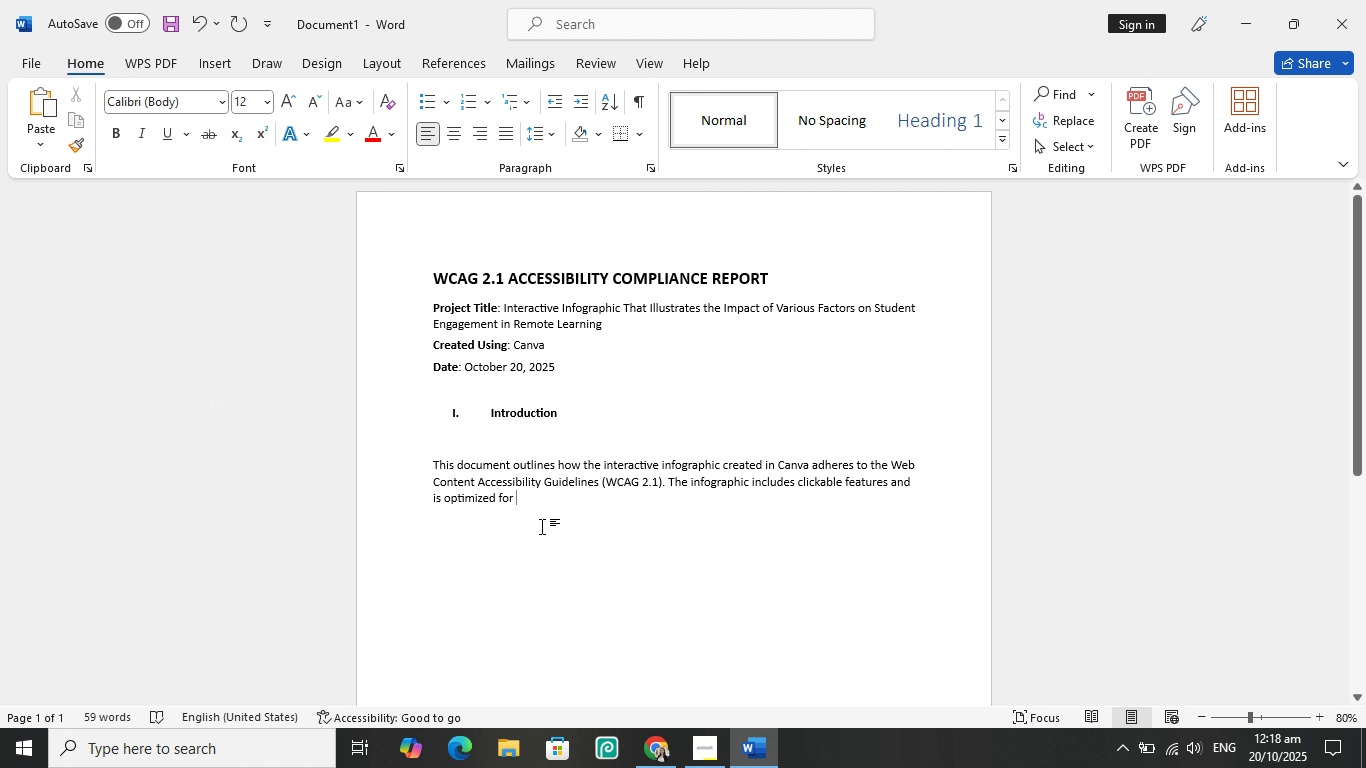 
type(different)
key(Backspace)
key(Backspace)
key(Backspace)
key(Backspace)
key(Backspace)
key(Backspace)
key(Backspace)
key(Backspace)
key(Backspace)
type(a wide range of )
 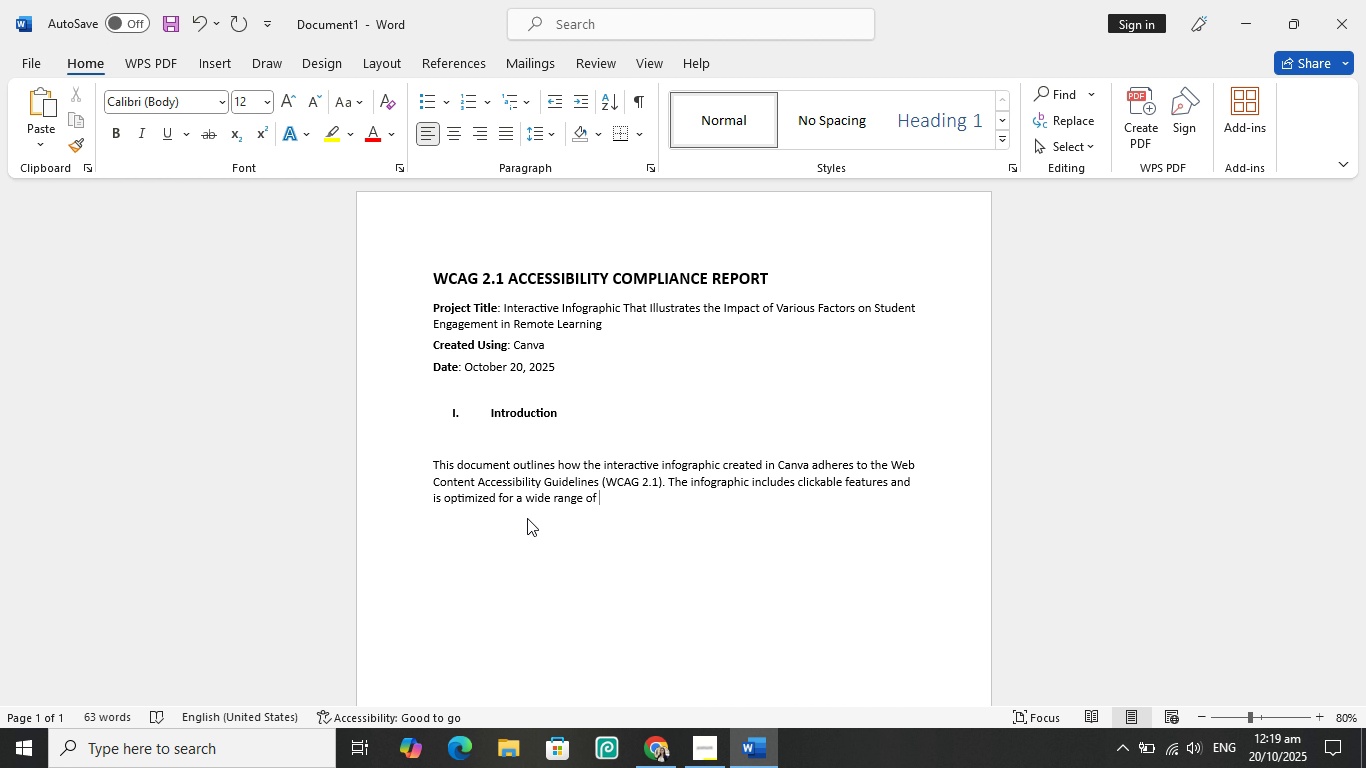 
wait(11.72)
 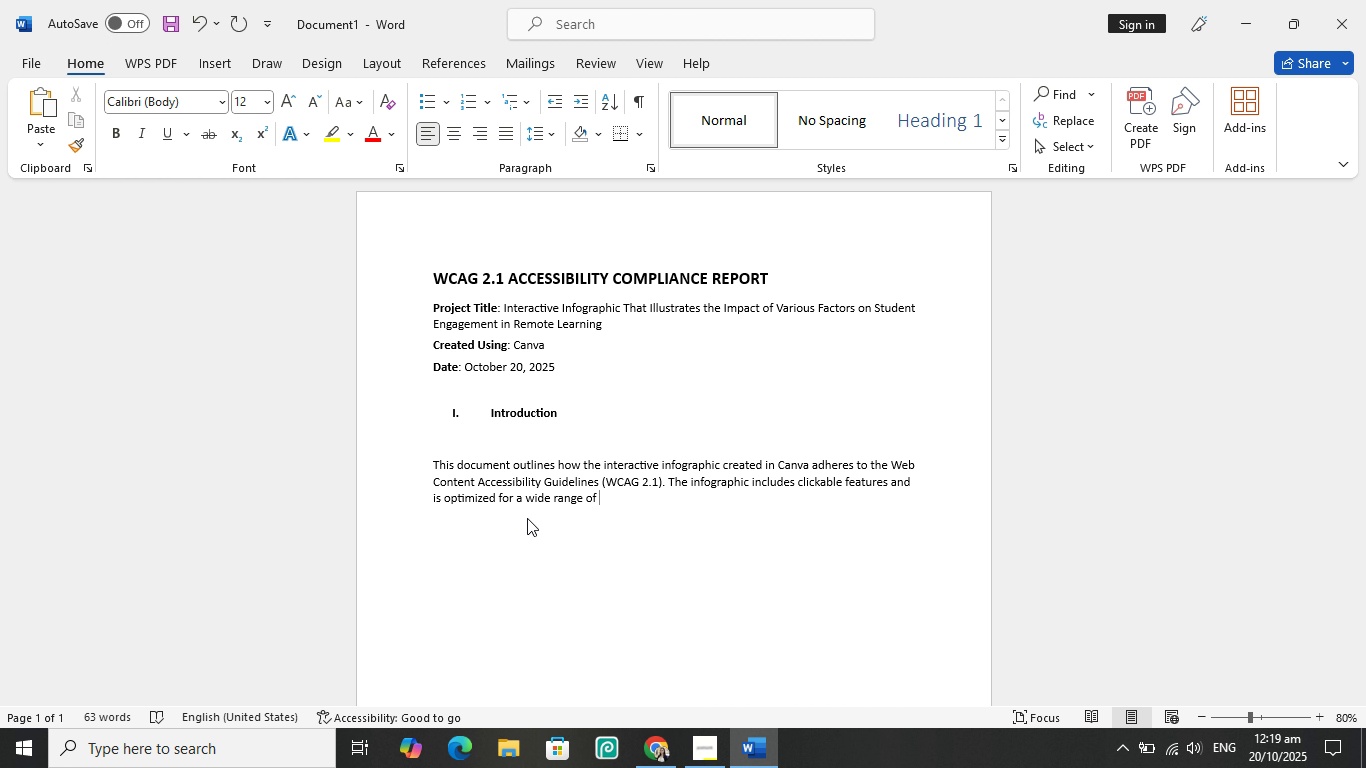 
type(devi)
key(Backspace)
key(Backspace)
key(Backspace)
key(Backspace)
key(Backspace)
 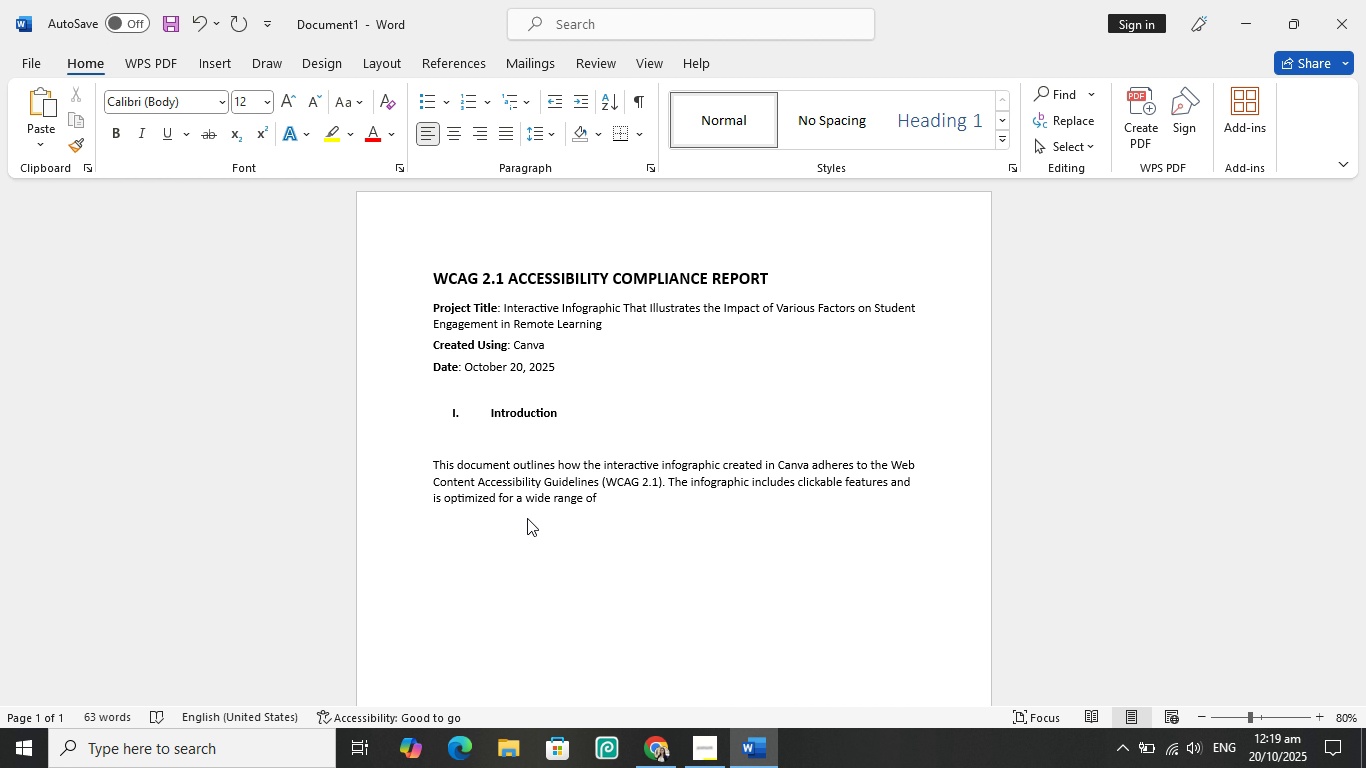 
wait(5.47)
 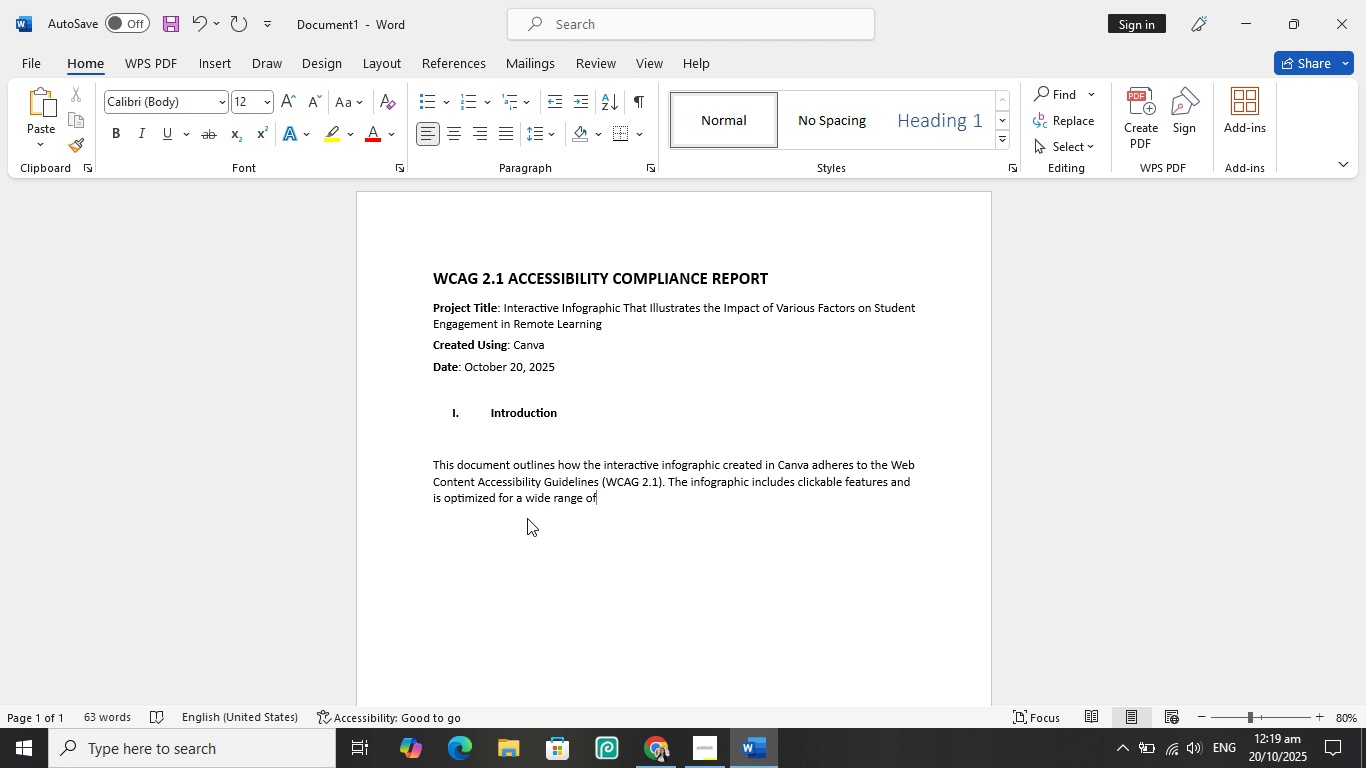 
key(Space)
 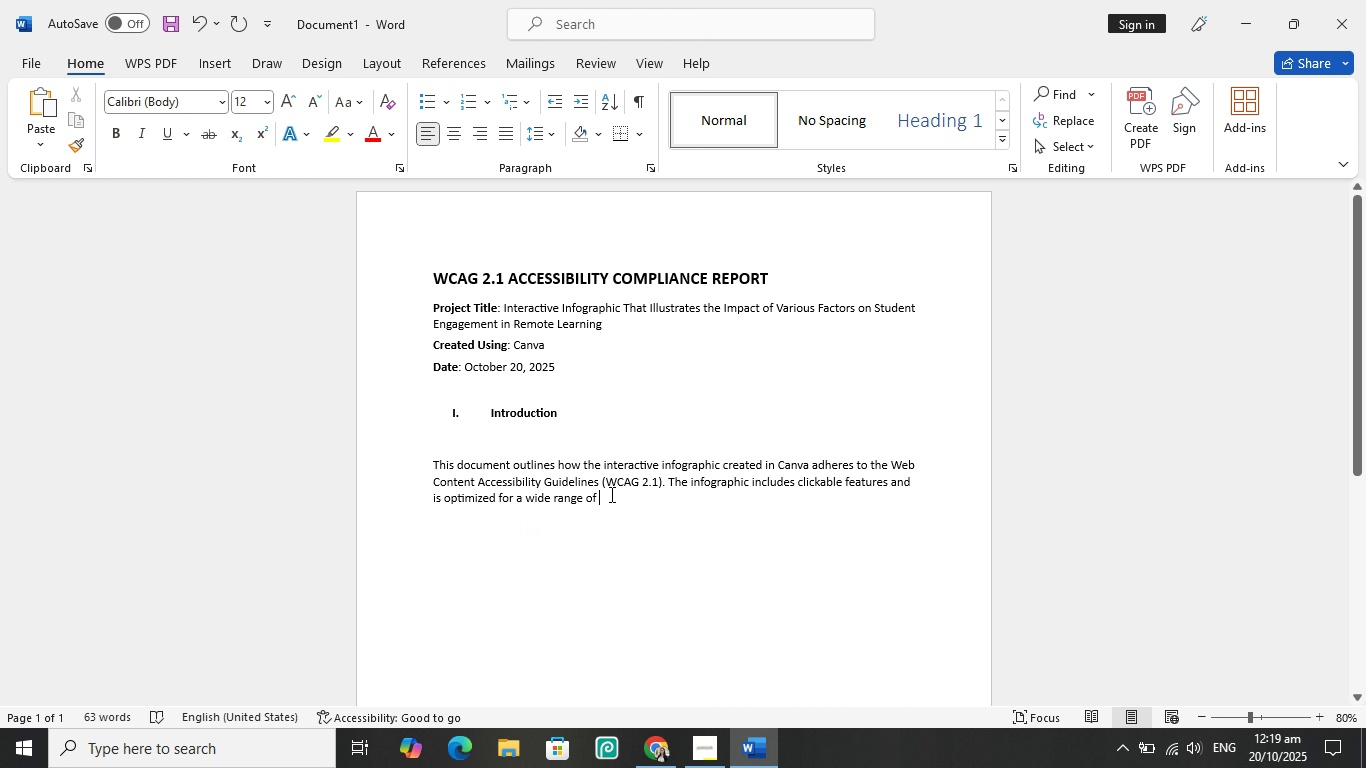 
wait(11.06)
 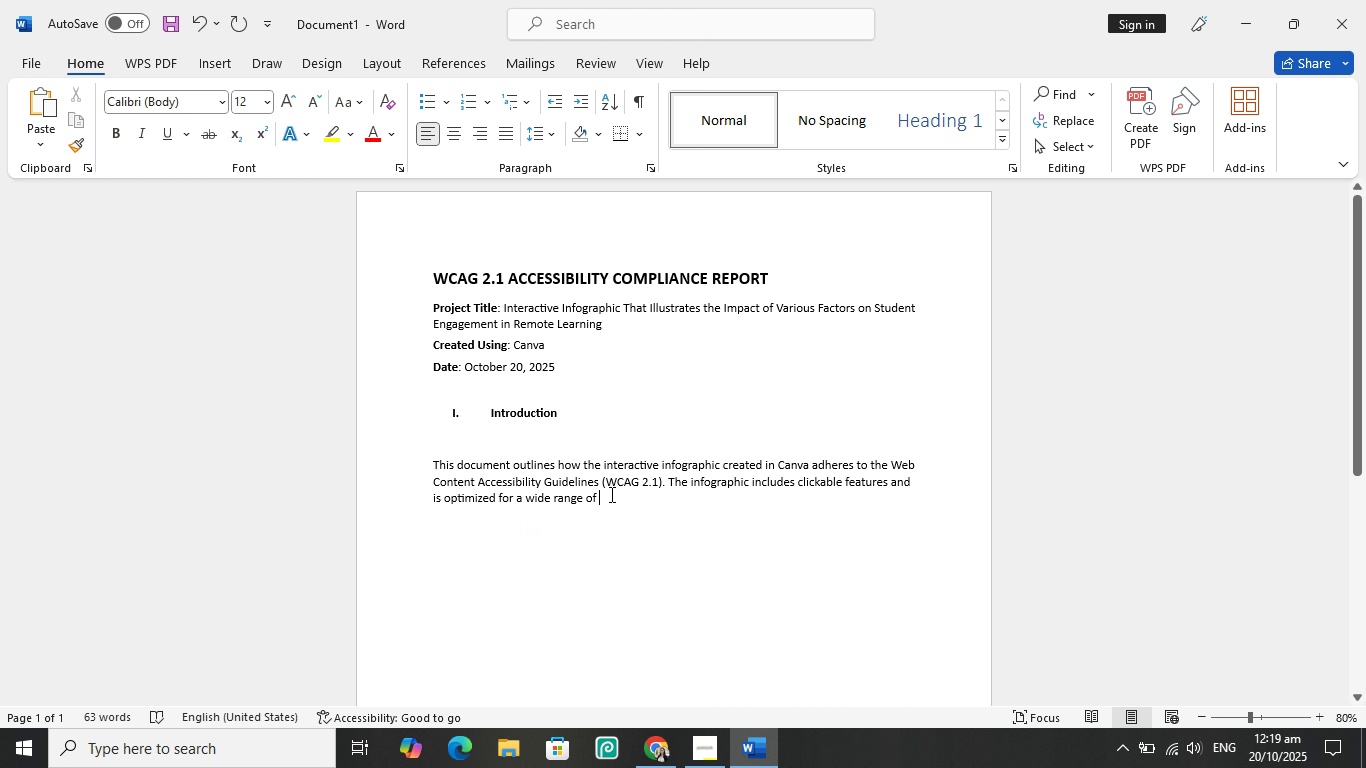 
type(de)
 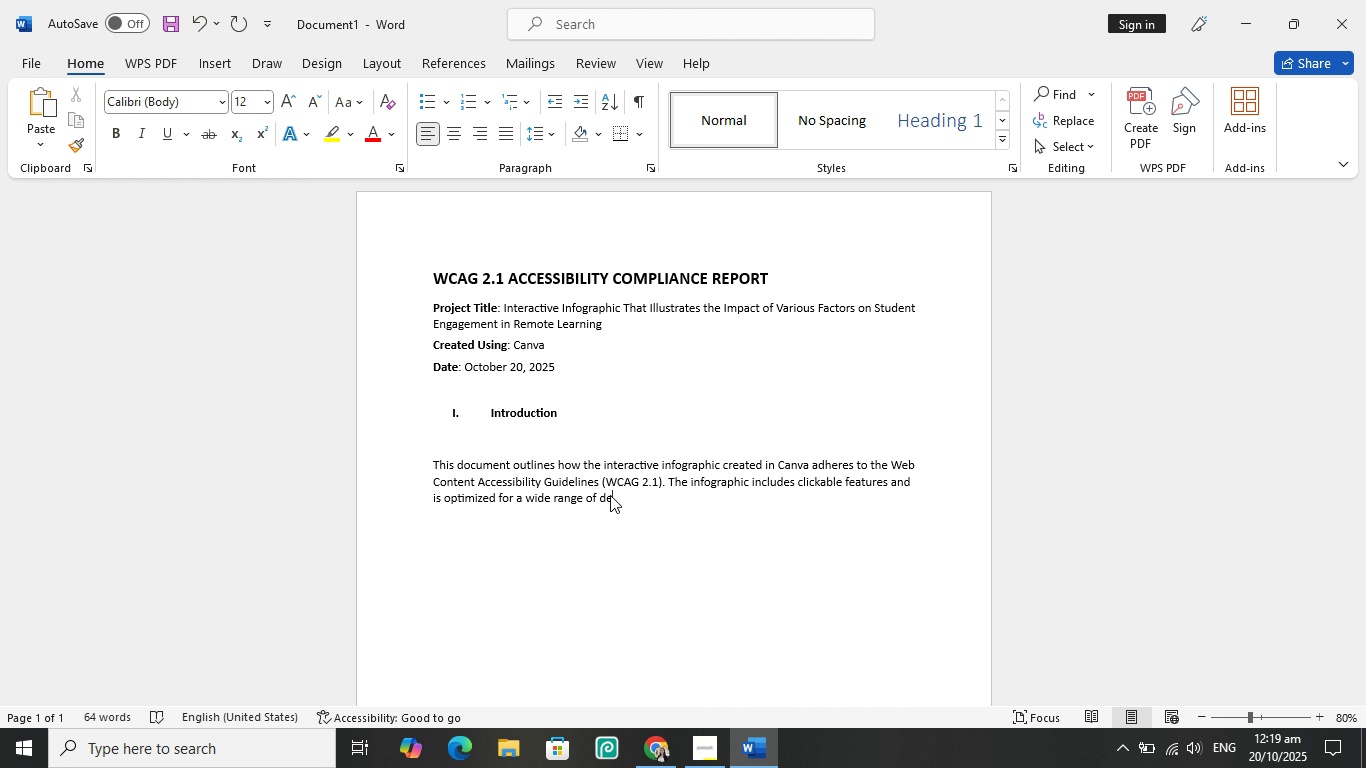 
type(vices )
key(Backspace)
key(Backspace)
key(Backspace)
key(Backspace)
key(Backspace)
key(Backspace)
key(Backspace)
key(Backspace)
 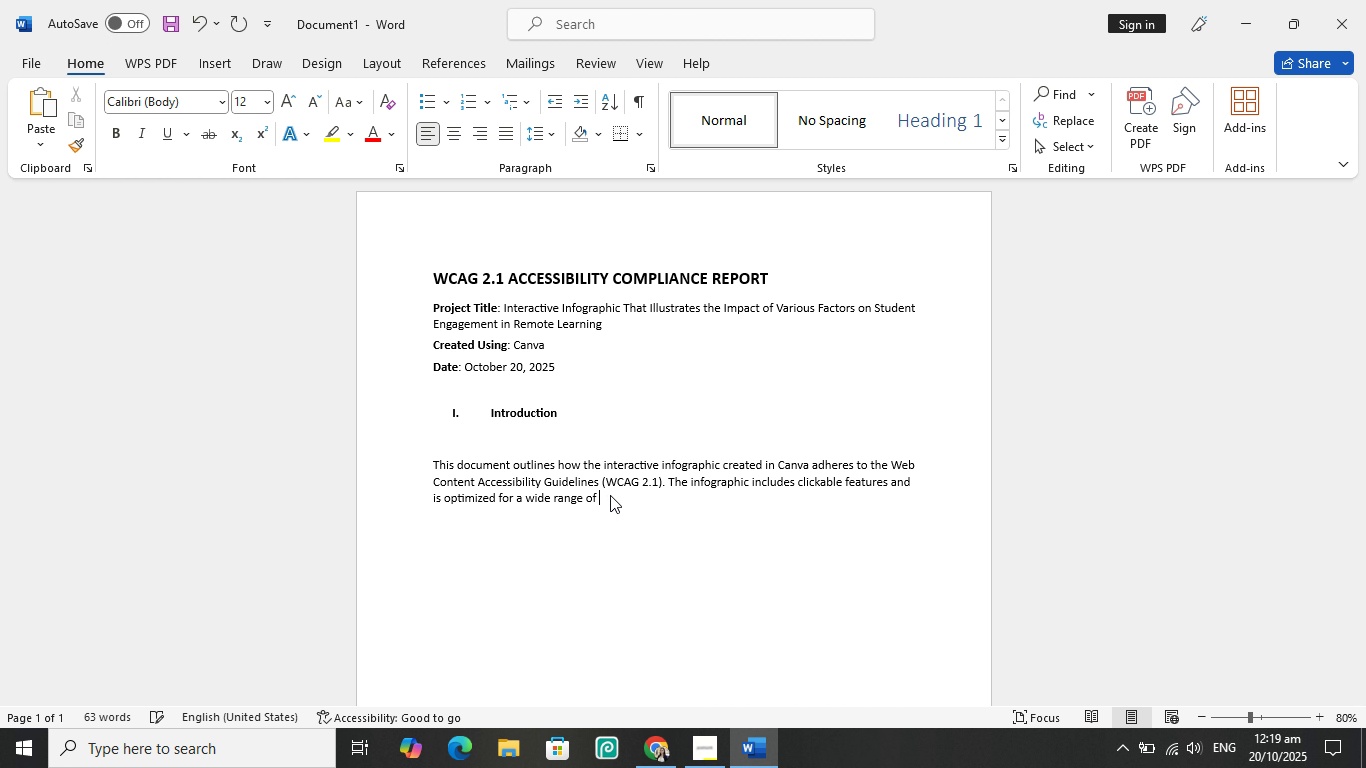 
key(Control+Z)
 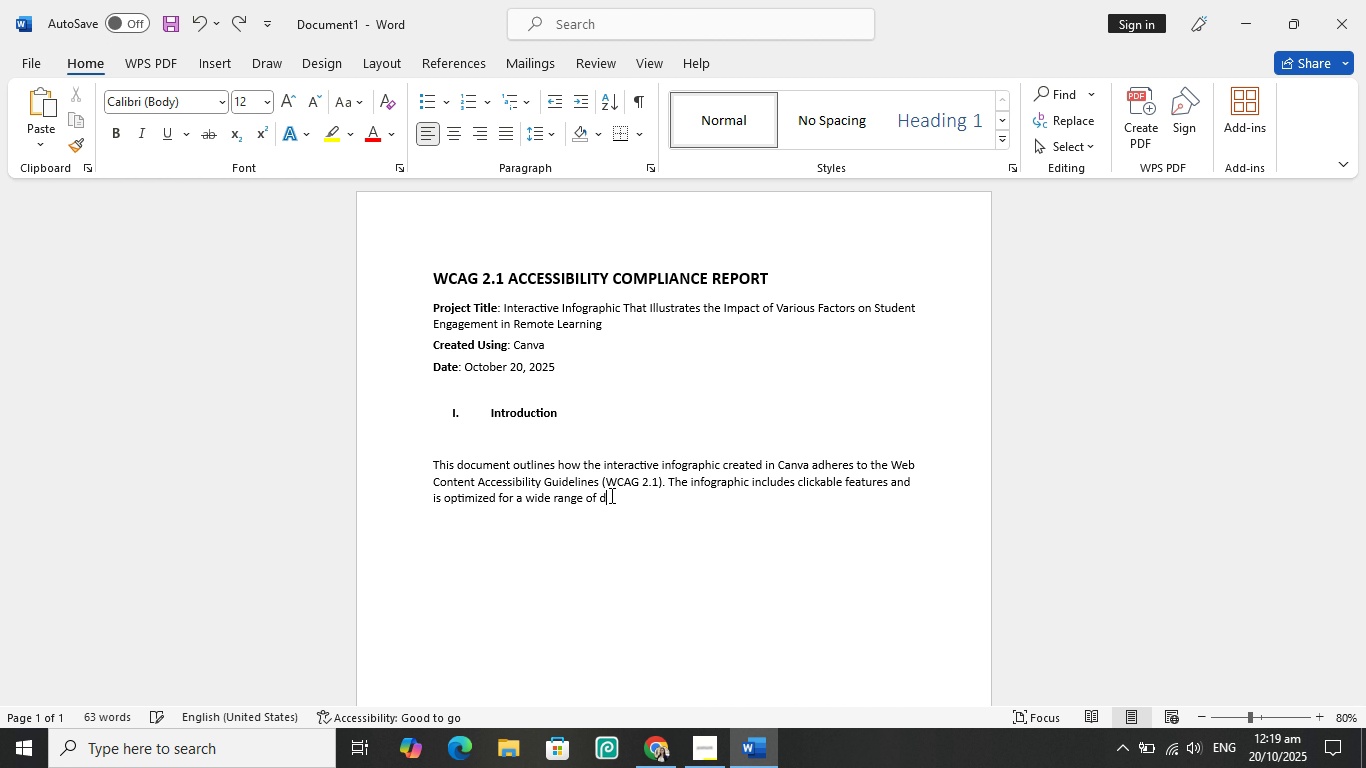 
key(Control+Z)
 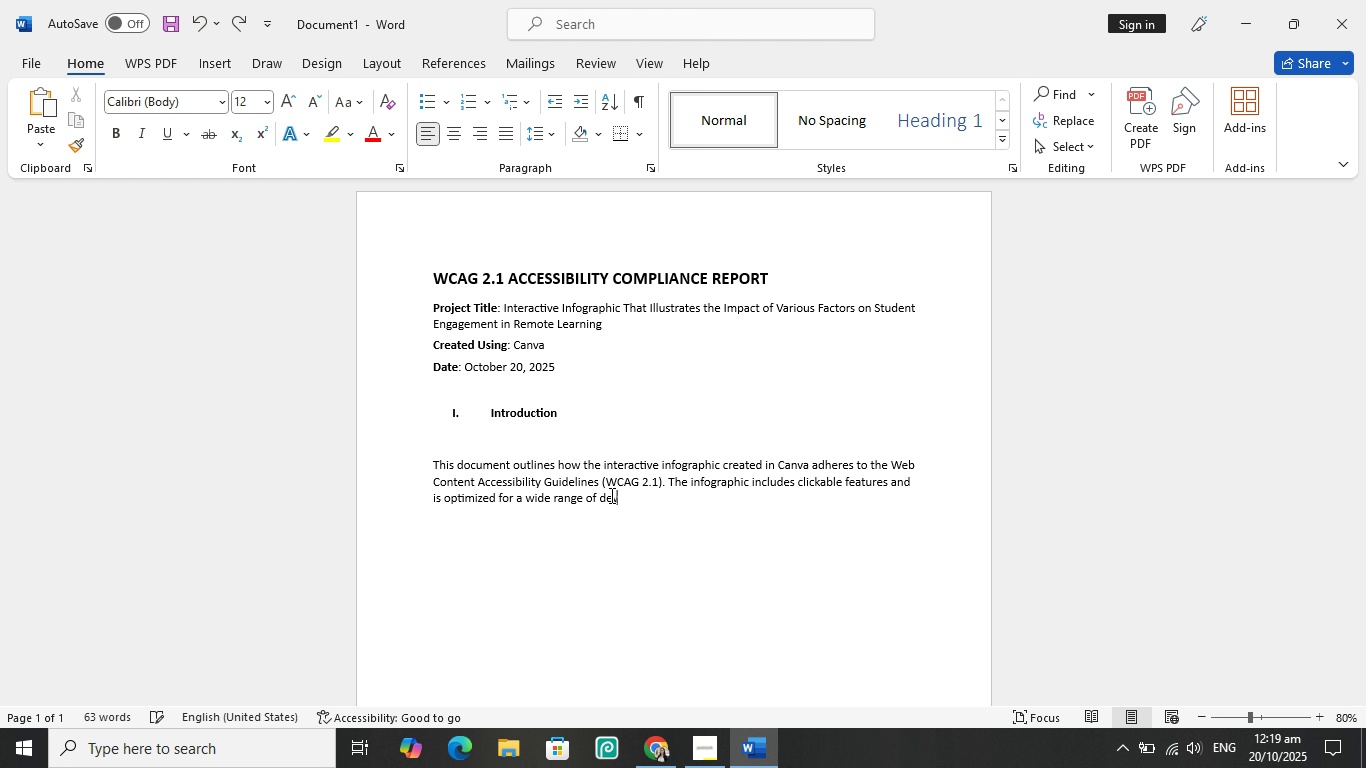 
key(Control+Z)
 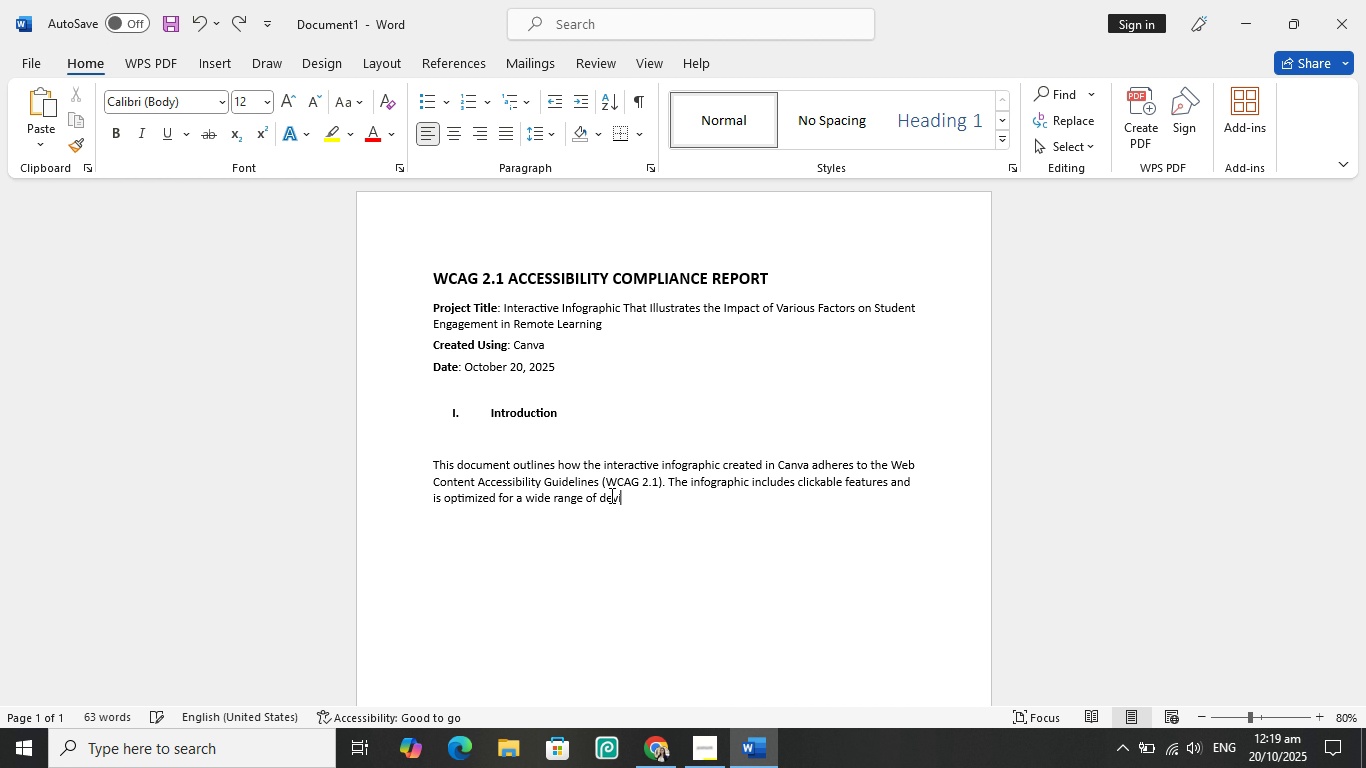 
key(Control+Z)
 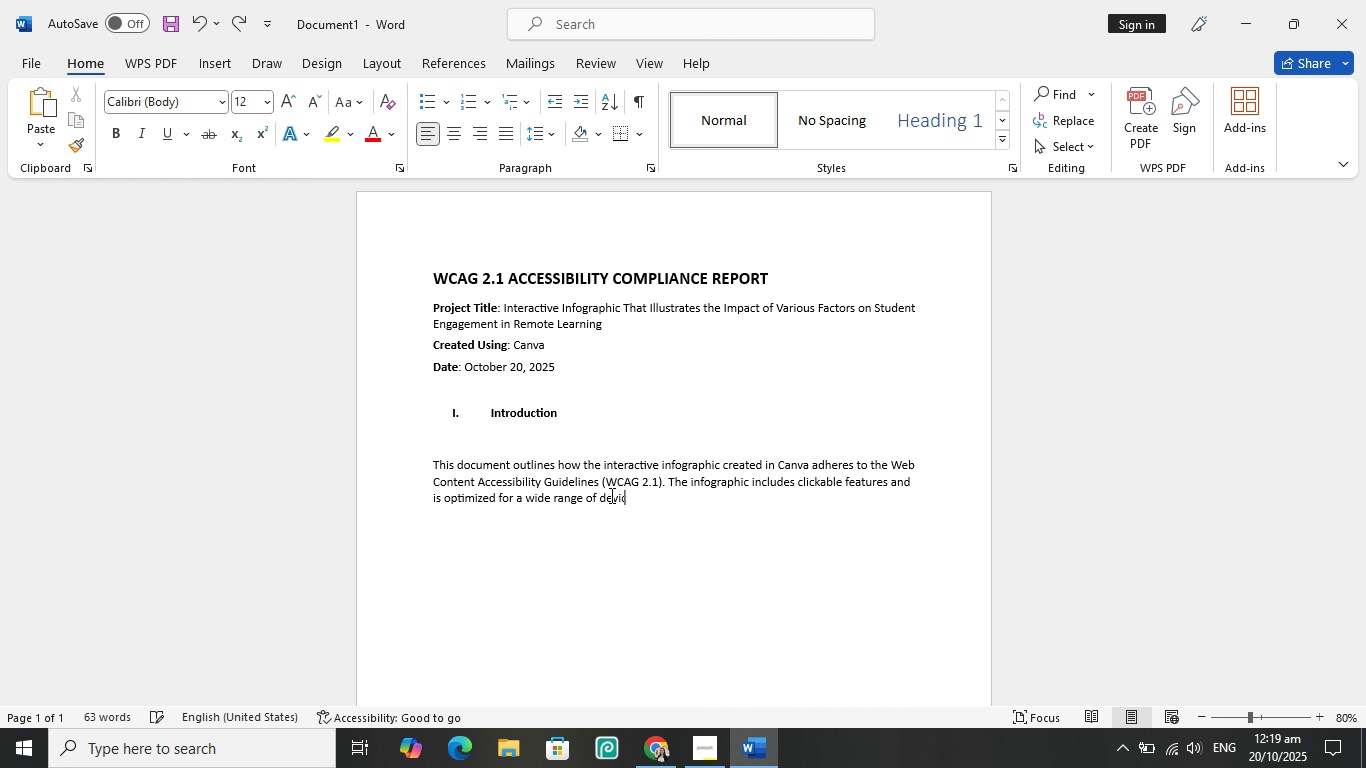 
key(Control+Z)
 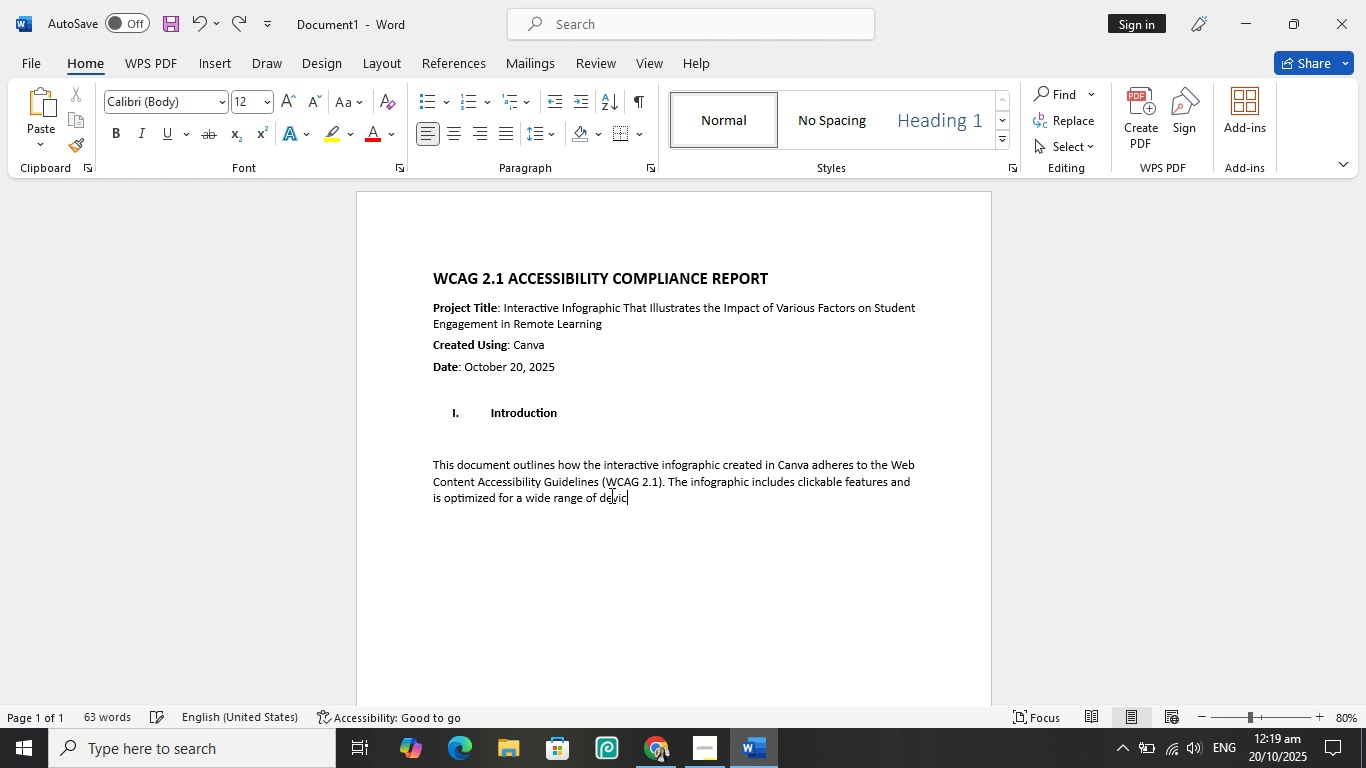 
key(Control+Z)
 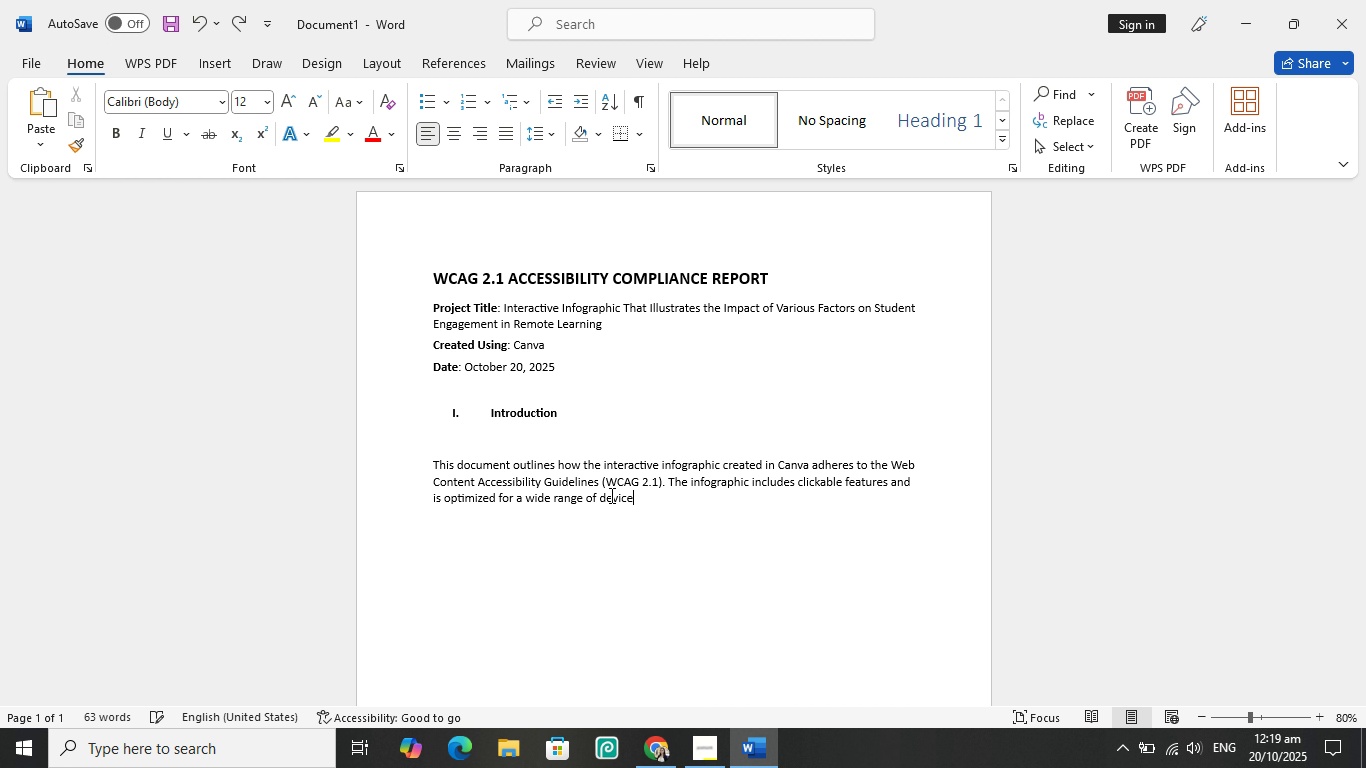 
key(Control+Z)
 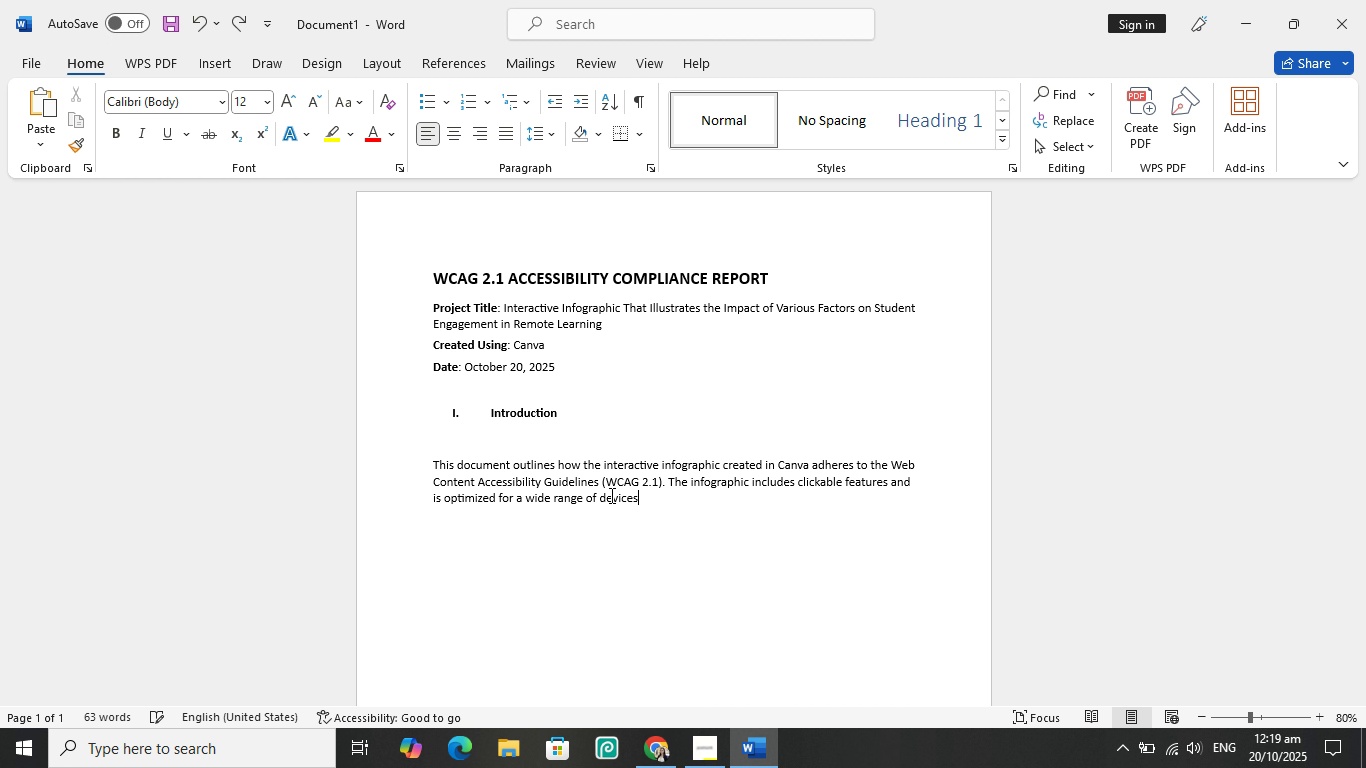 
key(Control+Z)
 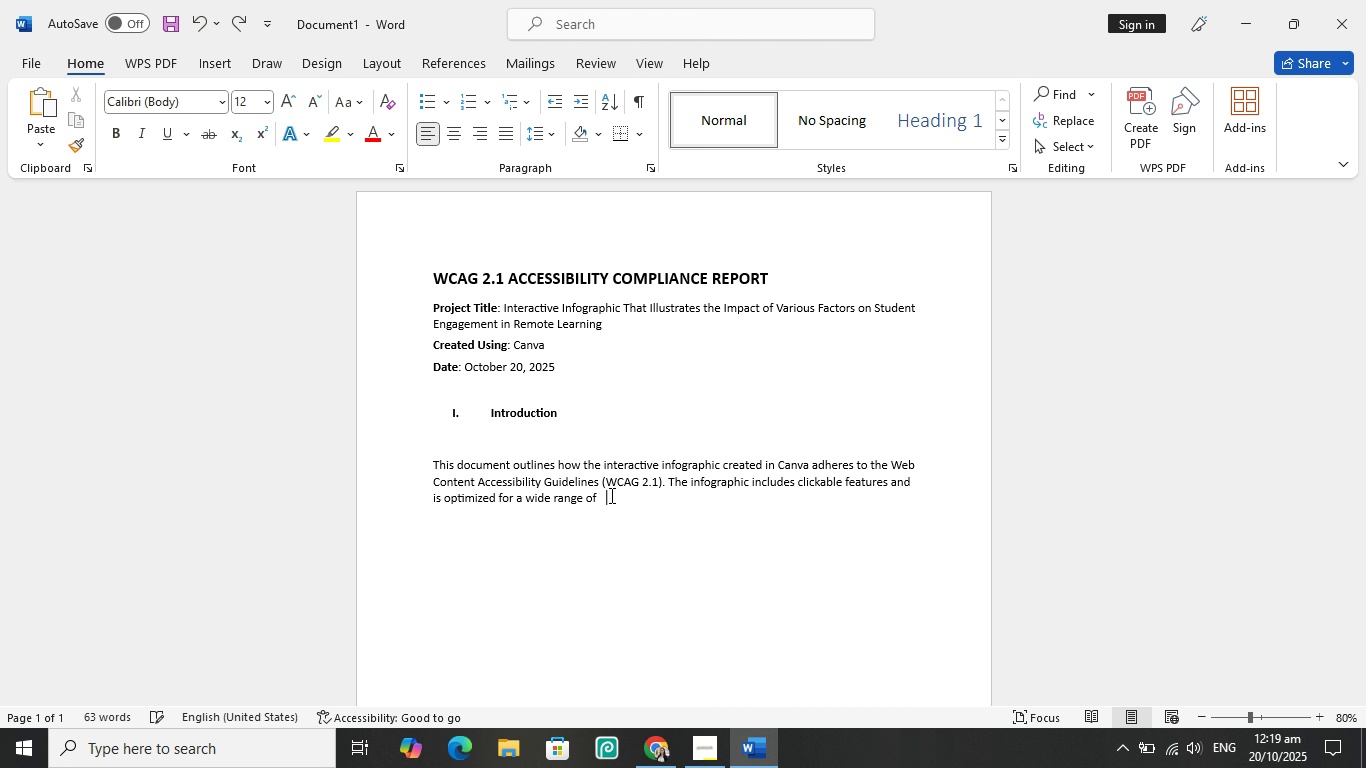 
key(Control+Z)
 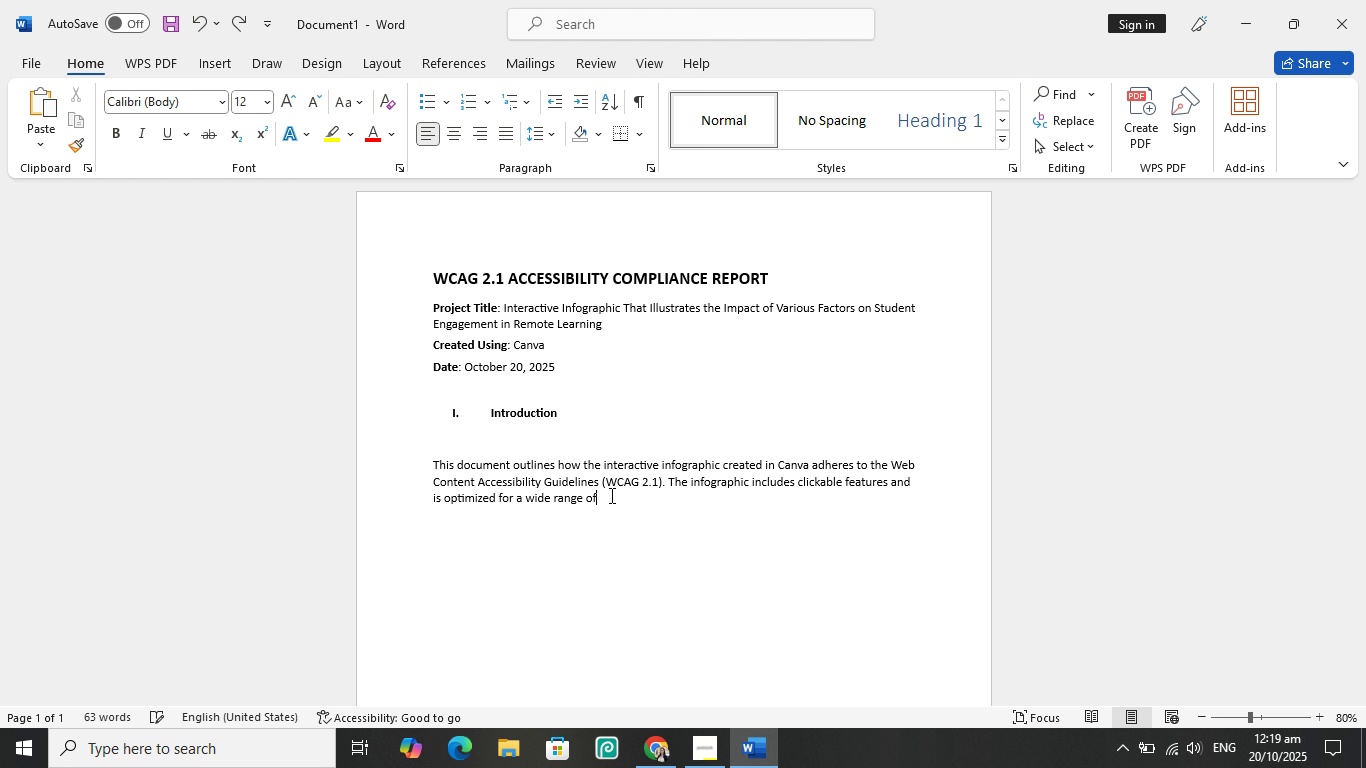 
key(Control+Z)
 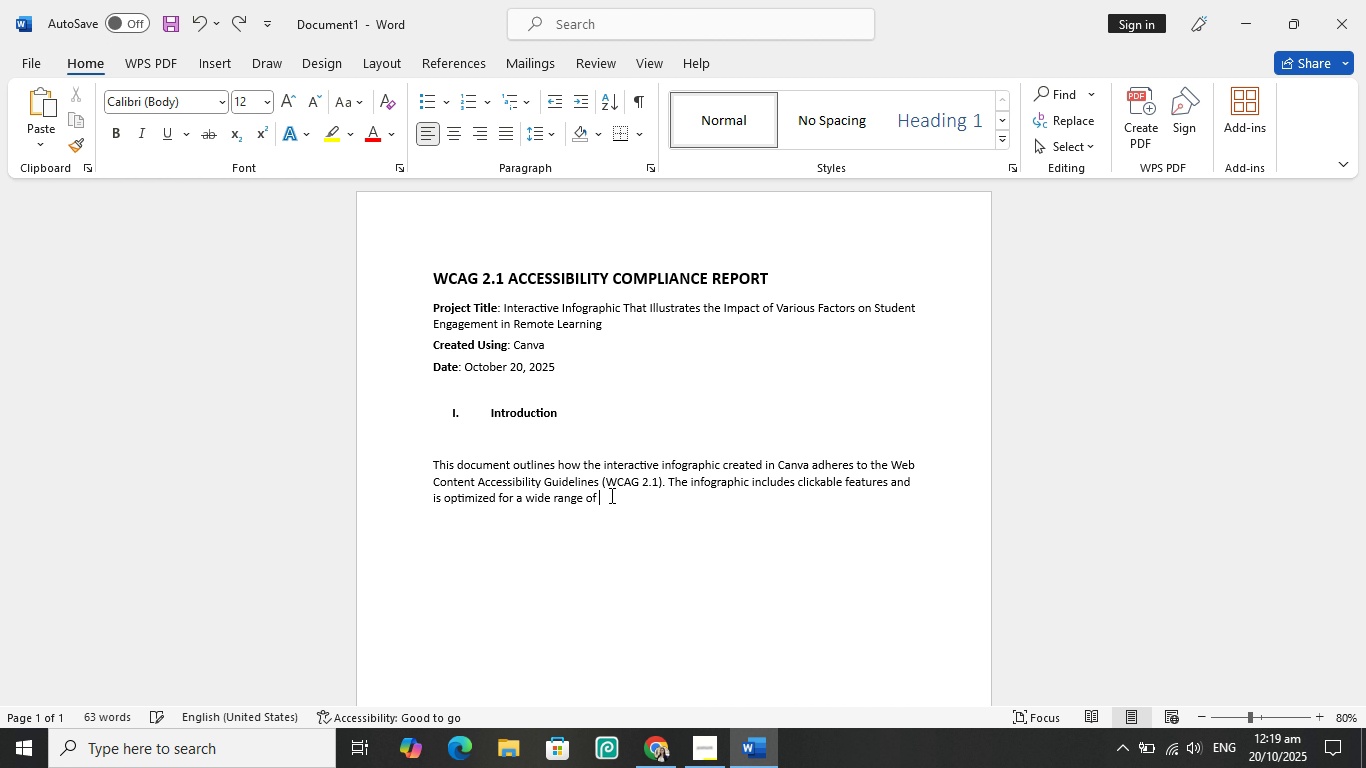 
key(Control+Z)
 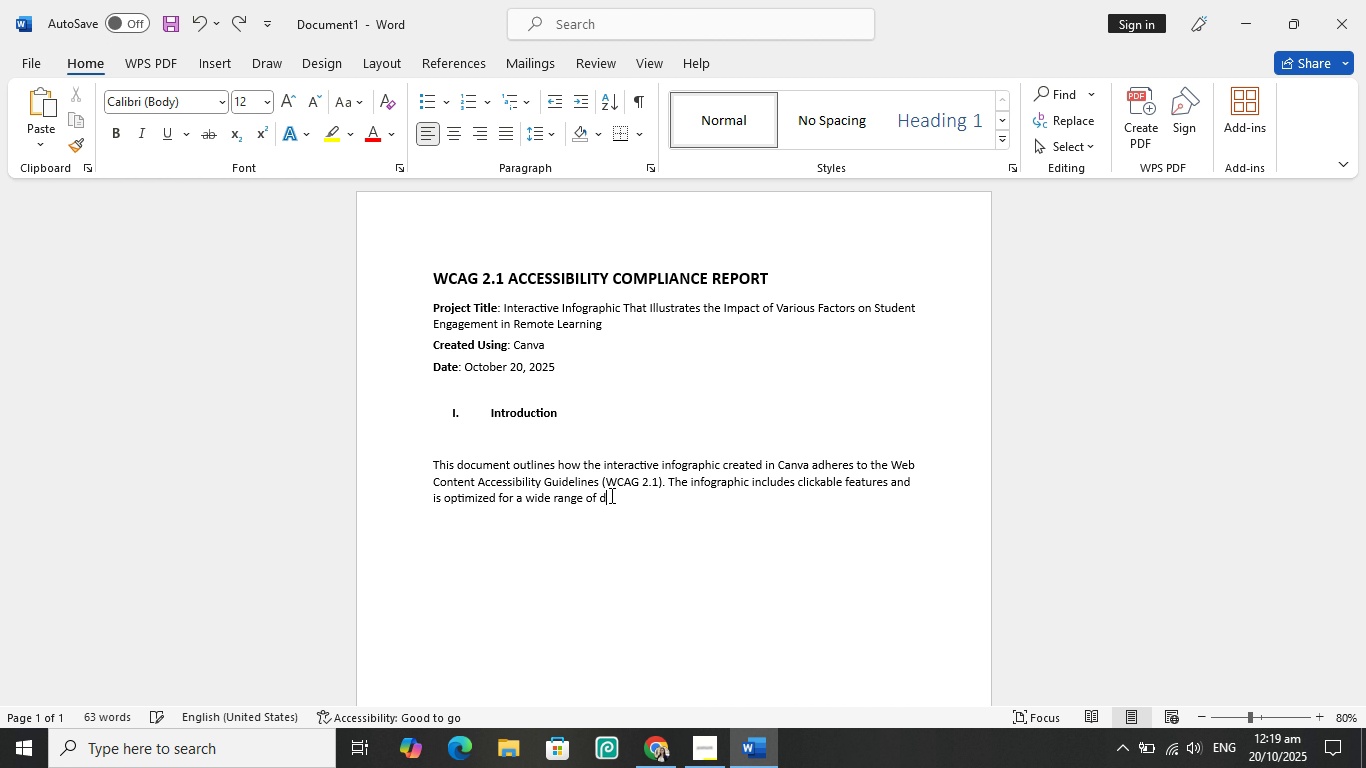 
key(Control+Z)
 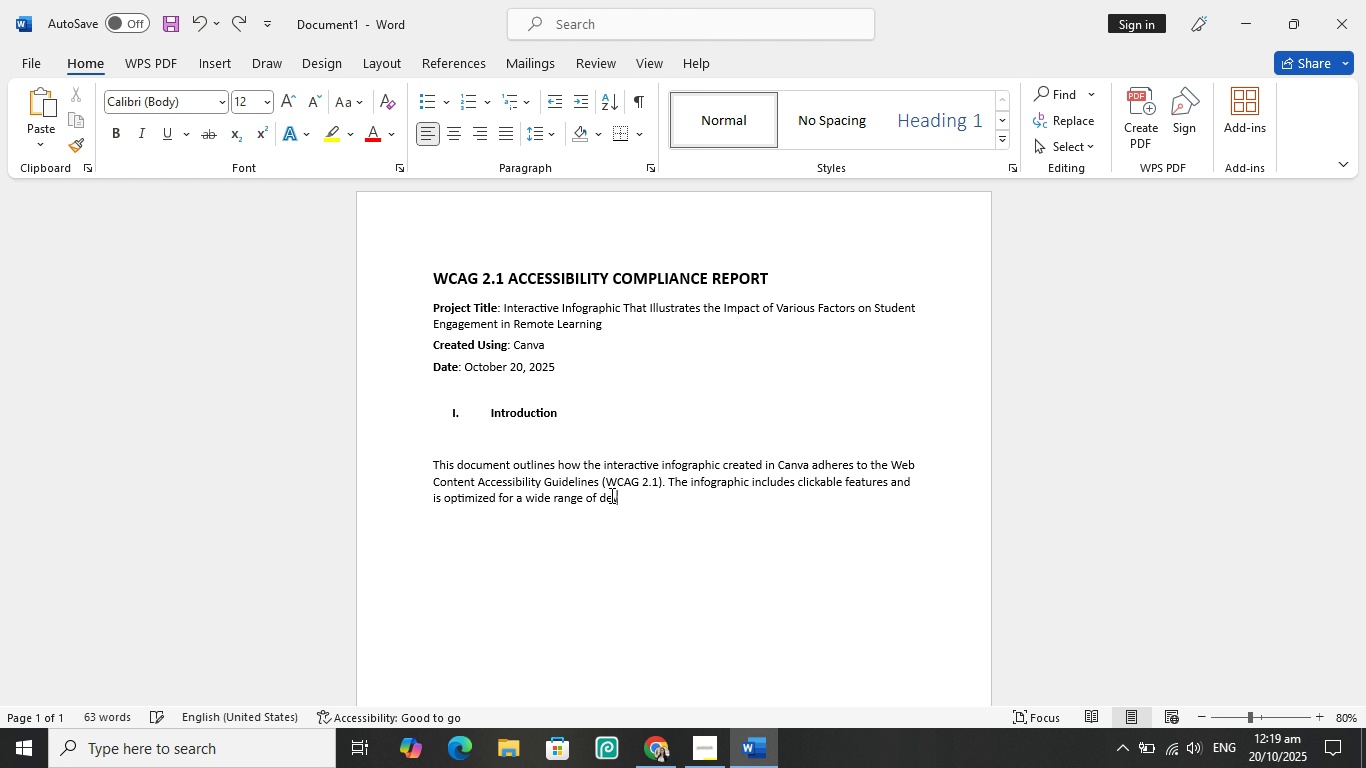 
key(Control+Z)
 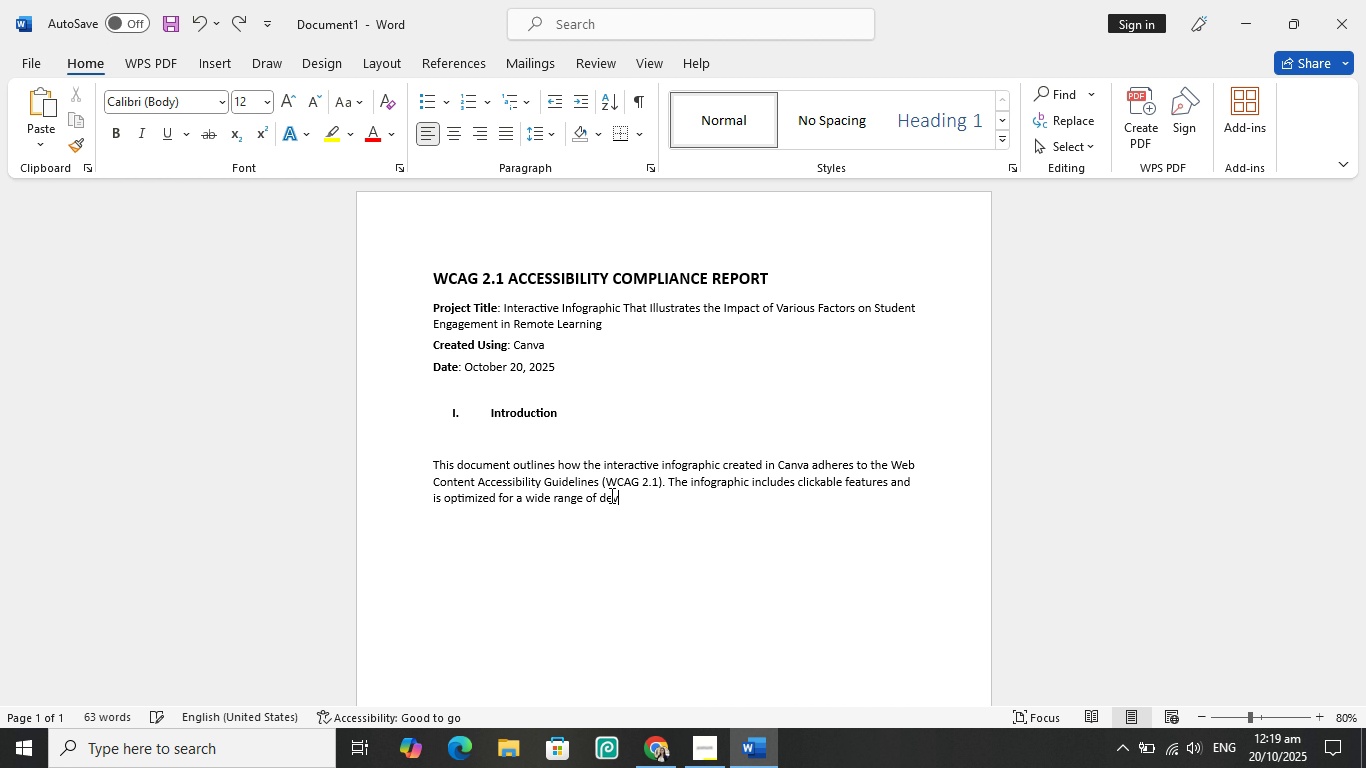 
key(Control+Z)
 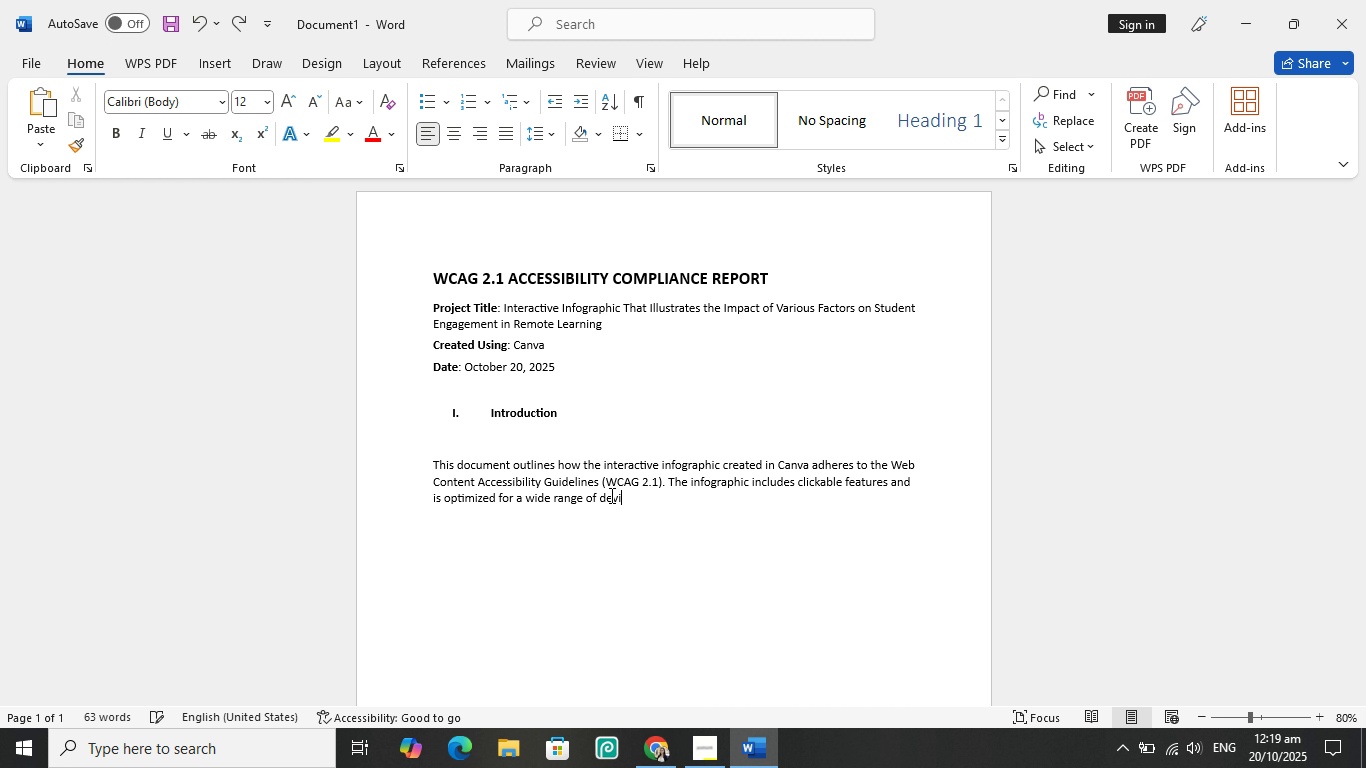 
key(Control+Z)
 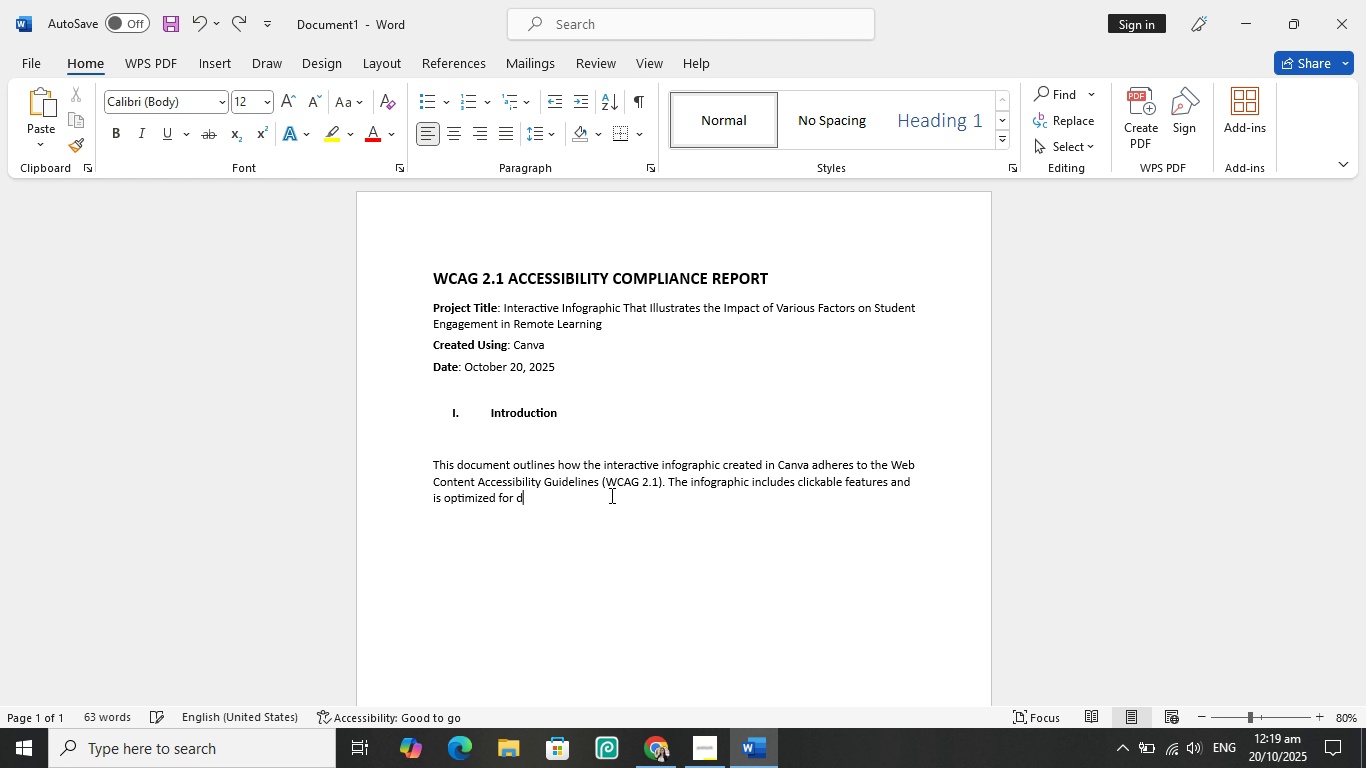 
key(Control+Z)
 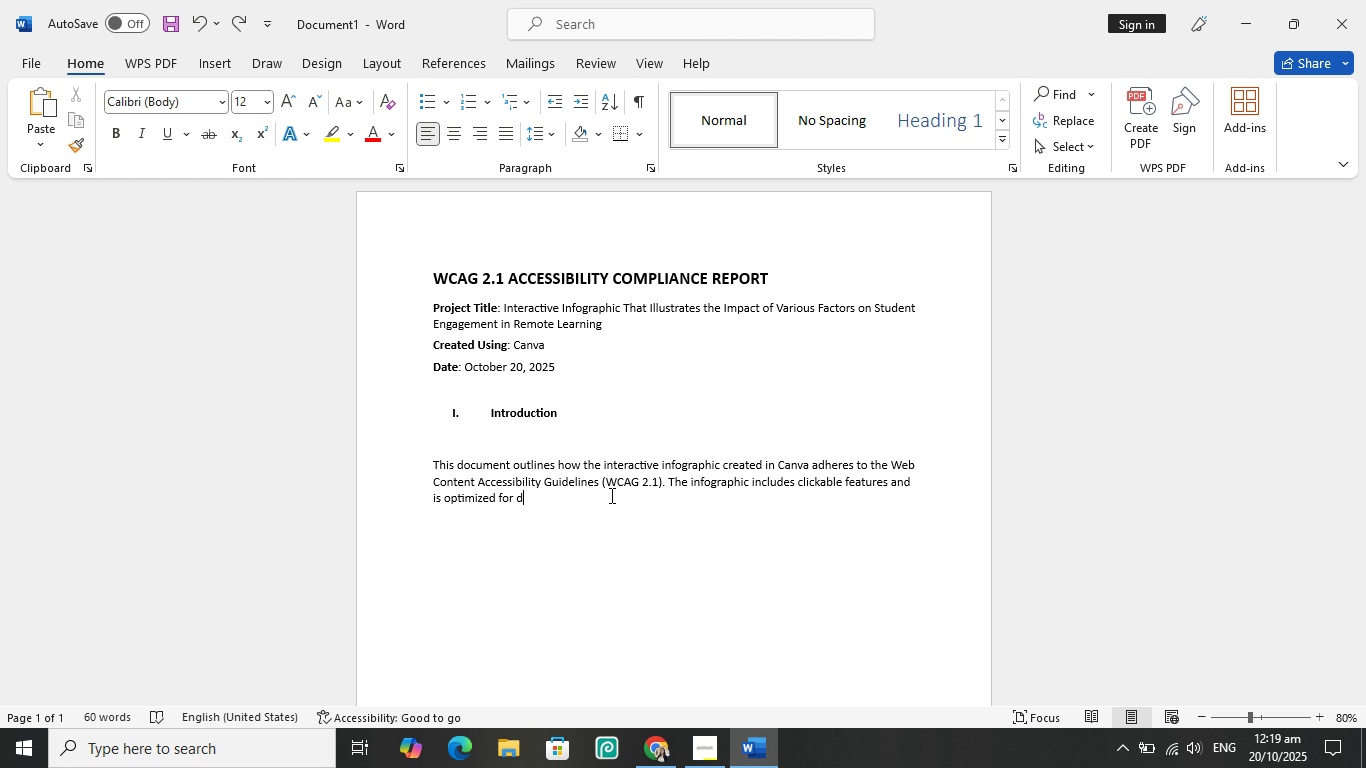 
key(Control+Z)
 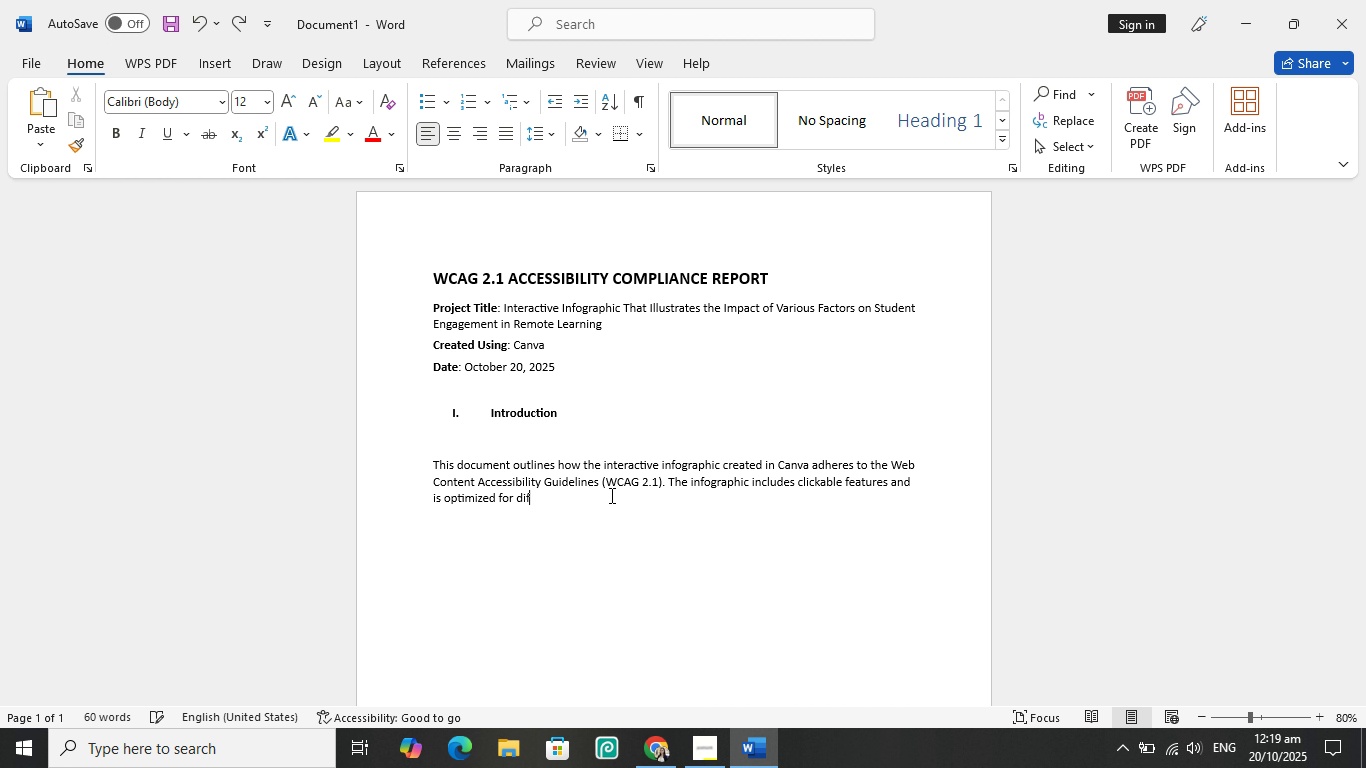 
key(Control+Z)
 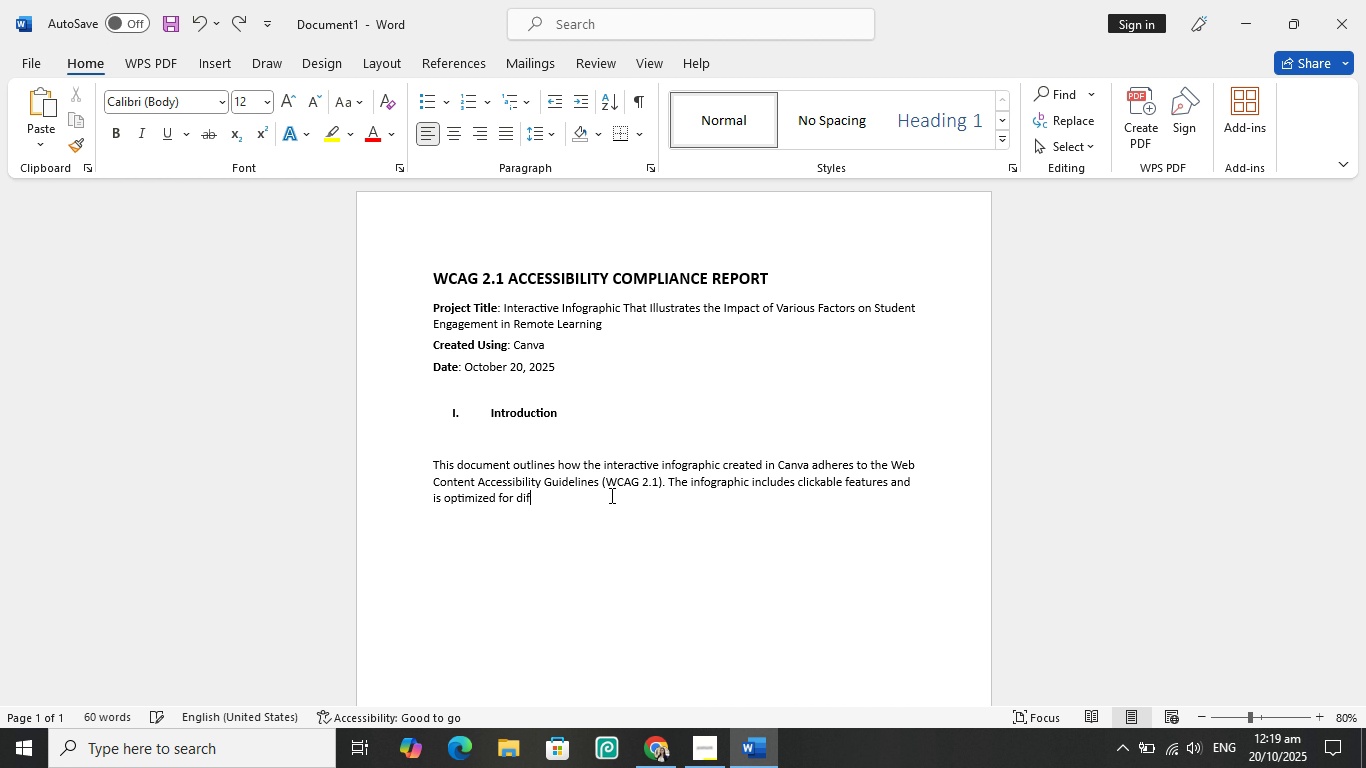 
key(Control+Z)
 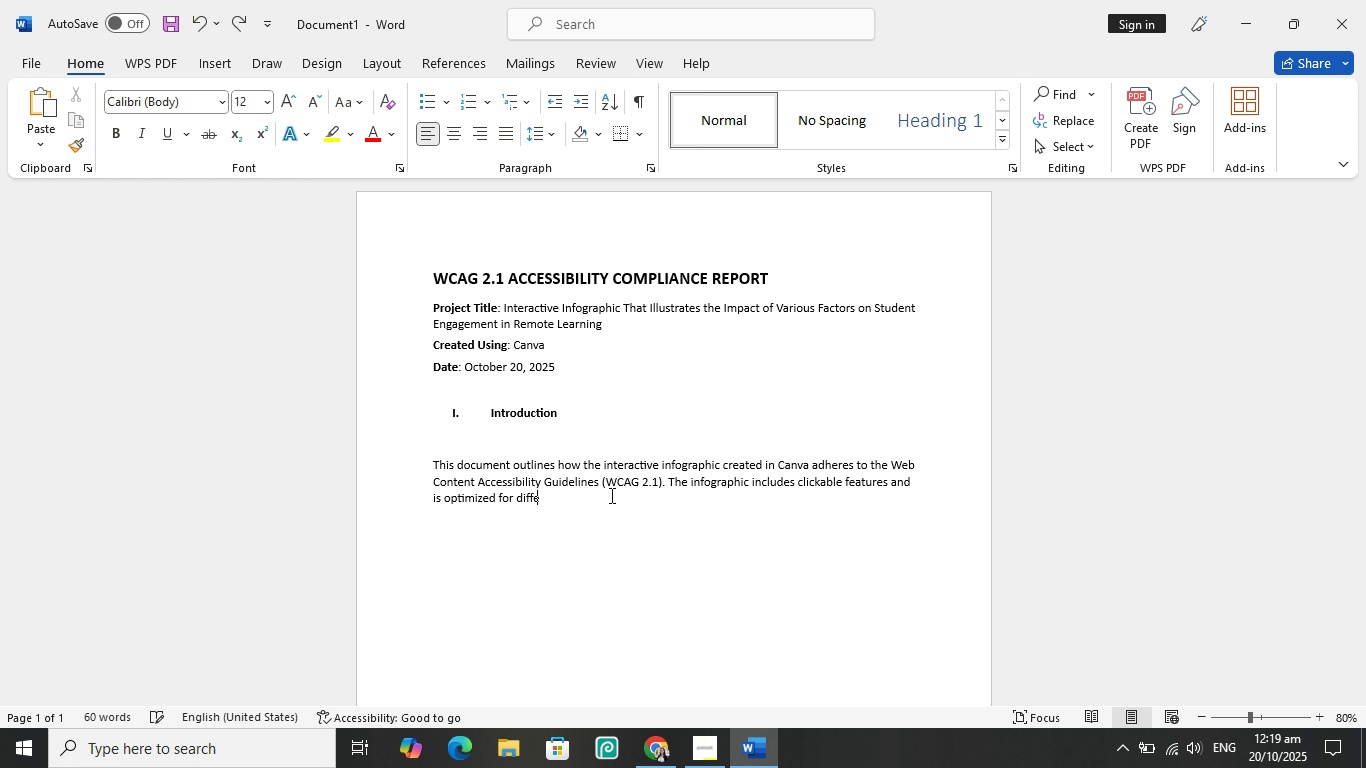 
key(Control+Z)
 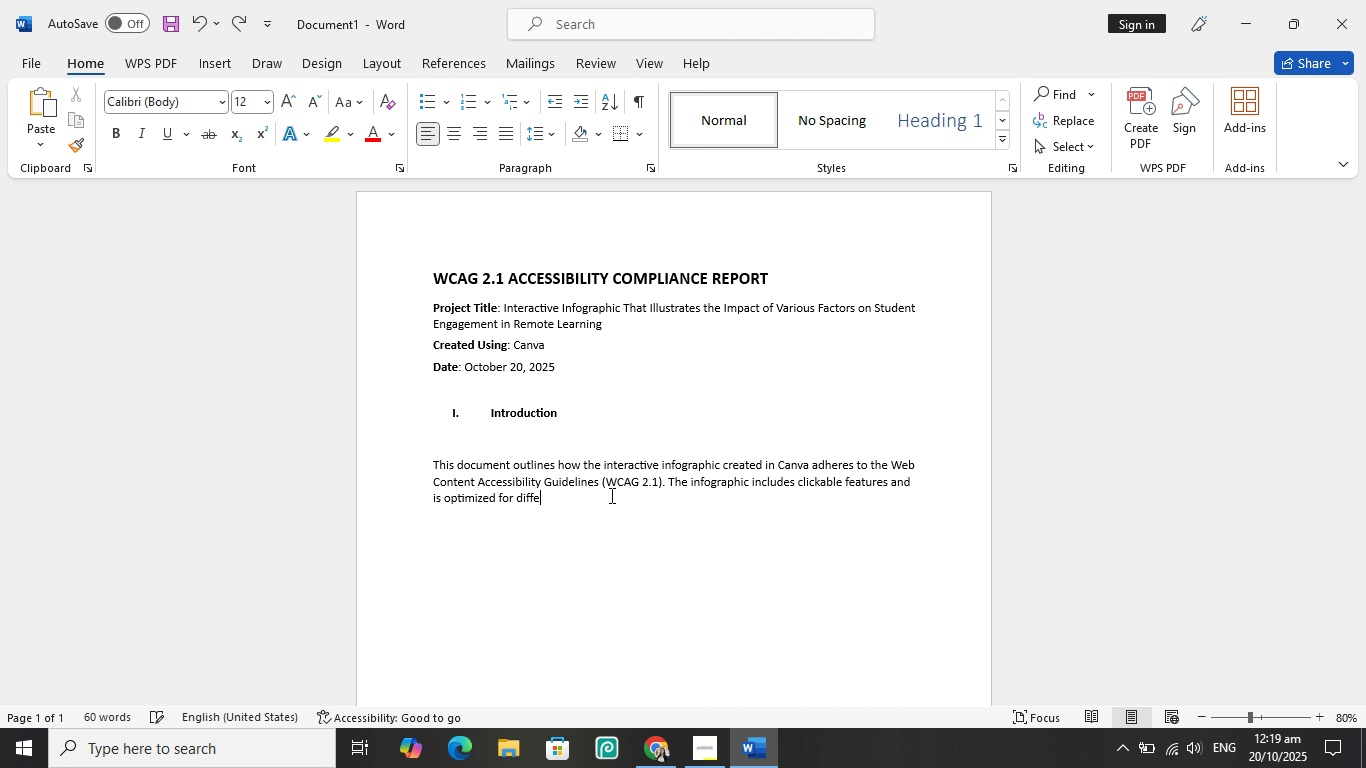 
key(Control+Z)
 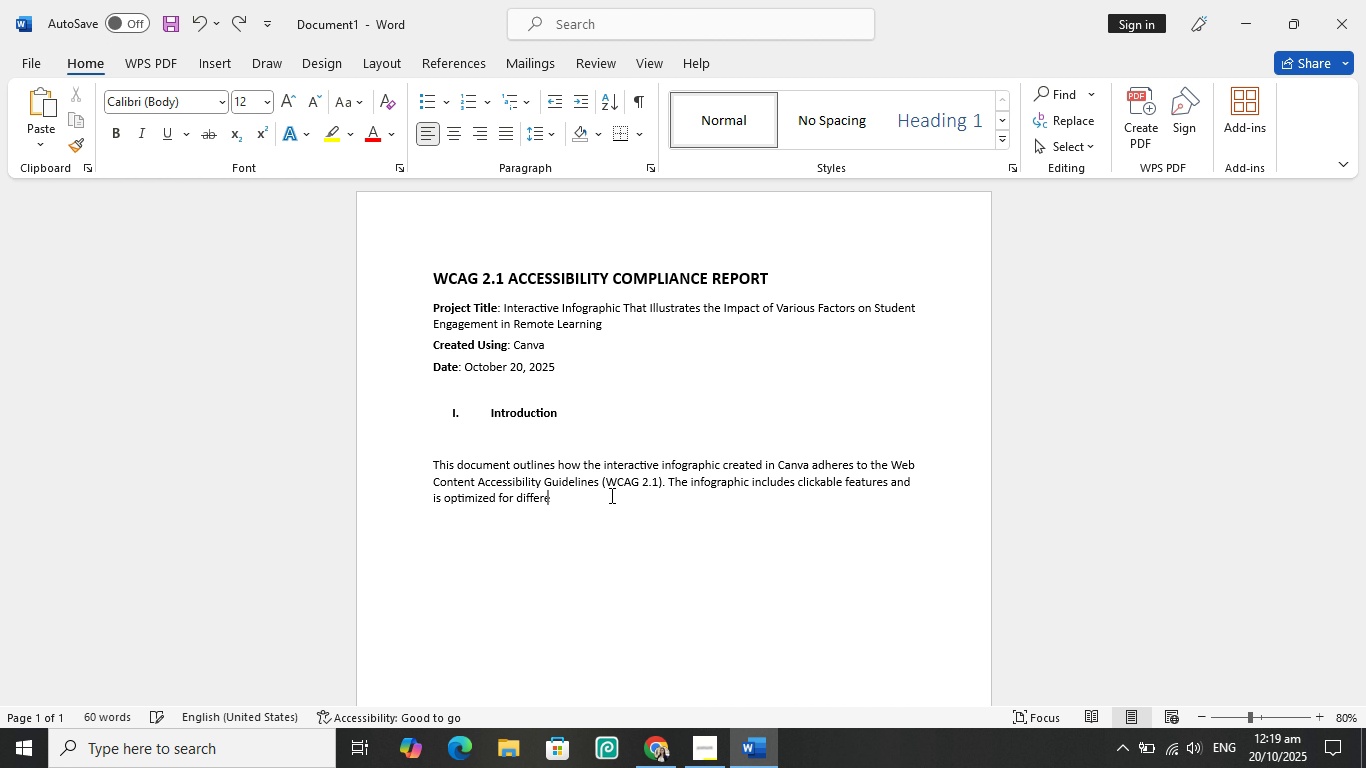 
key(Control+Z)
 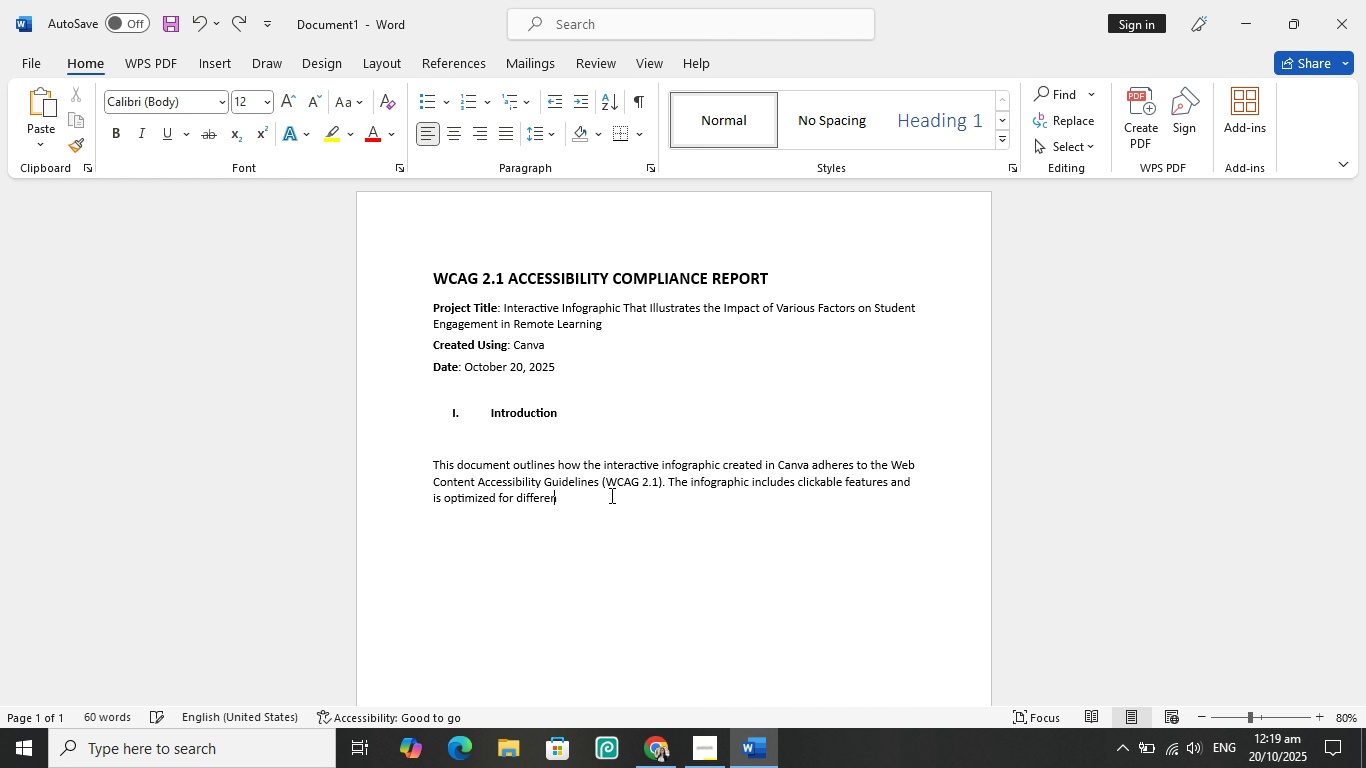 
key(Control+Z)
 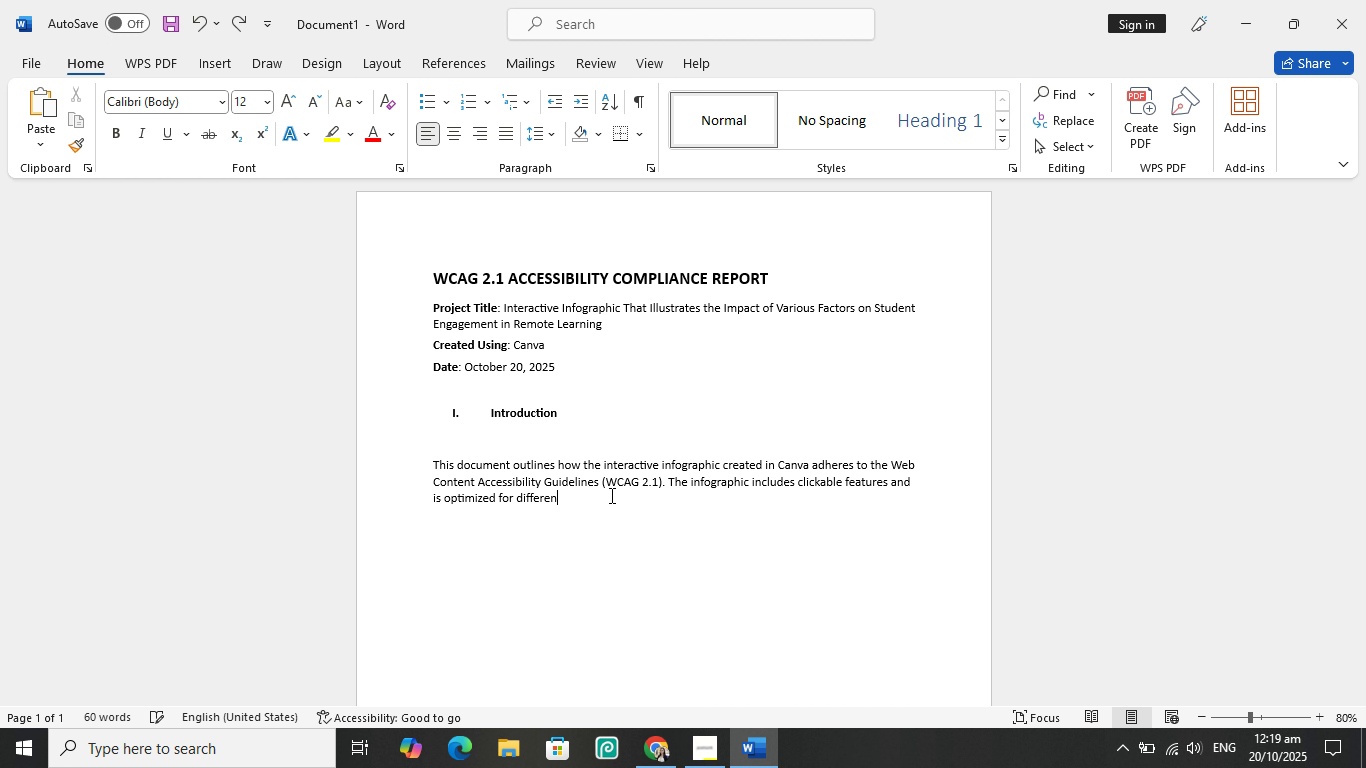 
key(Control+Z)
 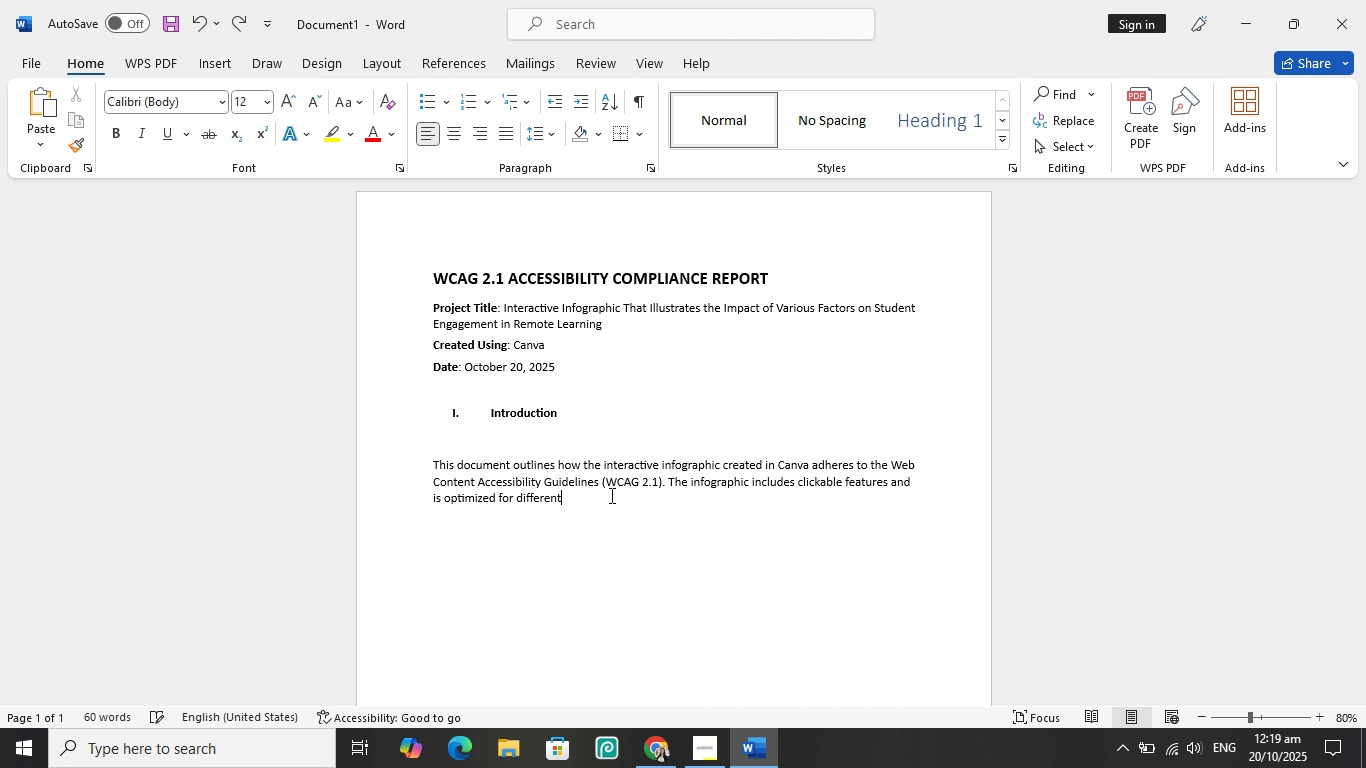 
key(Control+Z)
 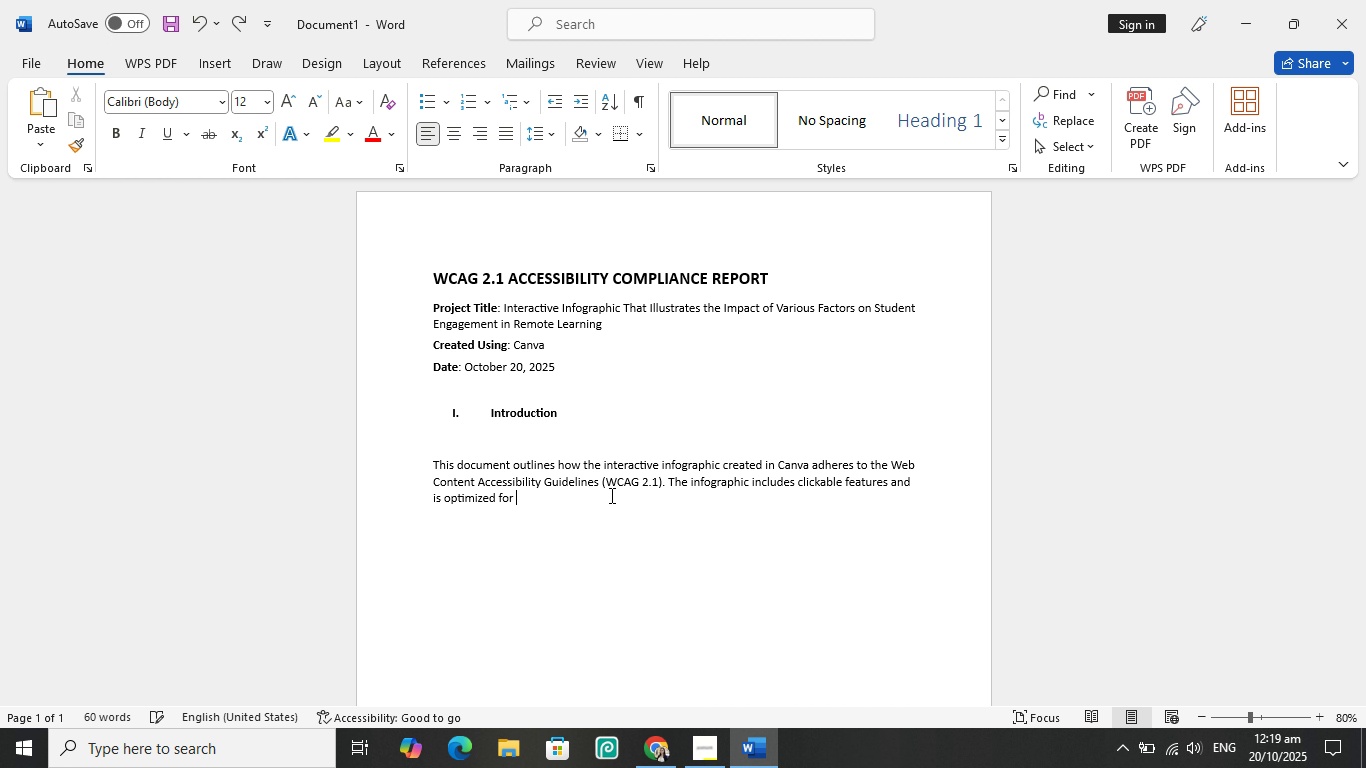 
key(Control+Z)
 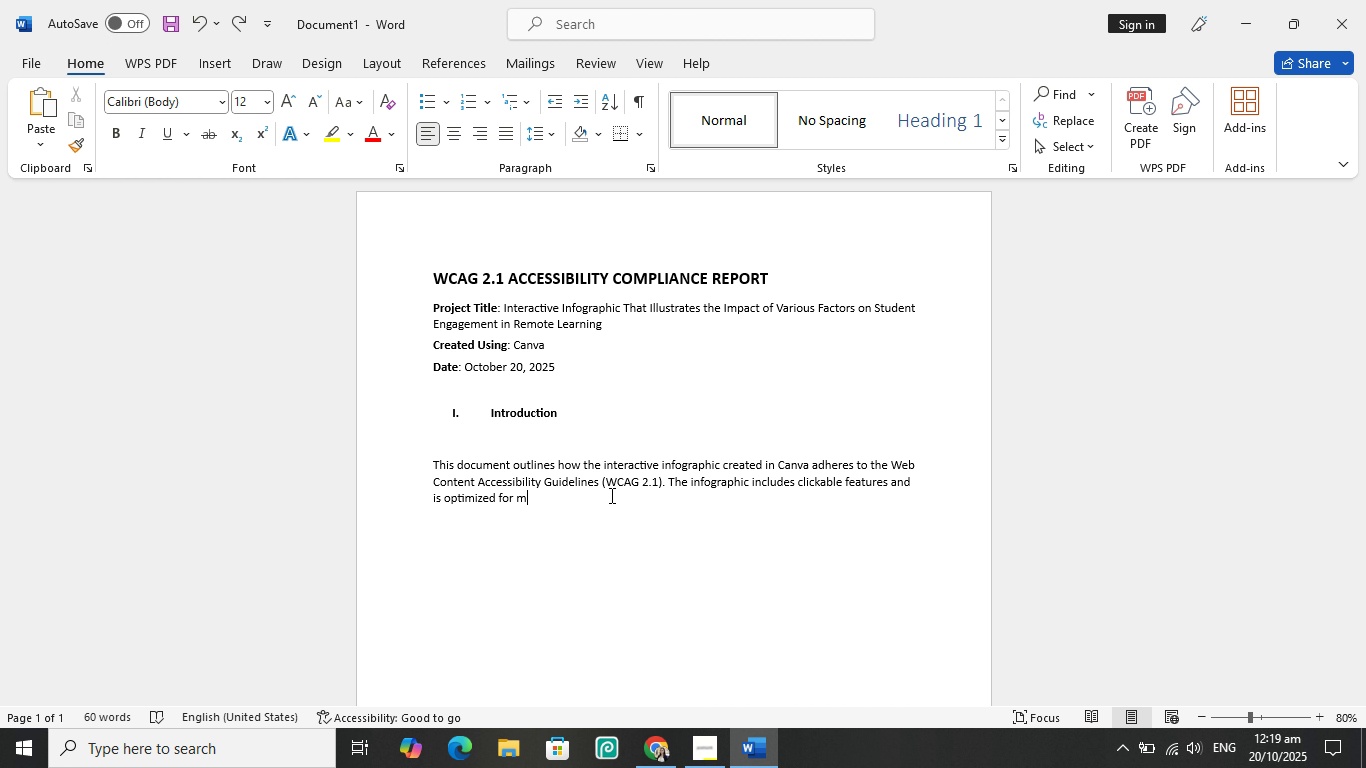 
key(Backspace)
type(different vaiety)
key(Backspace)
key(Backspace)
key(Backspace)
key(Backspace)
type(rieties of devices such as Laptops, cellphone, ans tablet.)
key(Backspace)
key(Backspace)
key(Backspace)
key(Backspace)
key(Backspace)
key(Backspace)
key(Backspace)
key(Backspace)
key(Backspace)
type(d tablet.)
 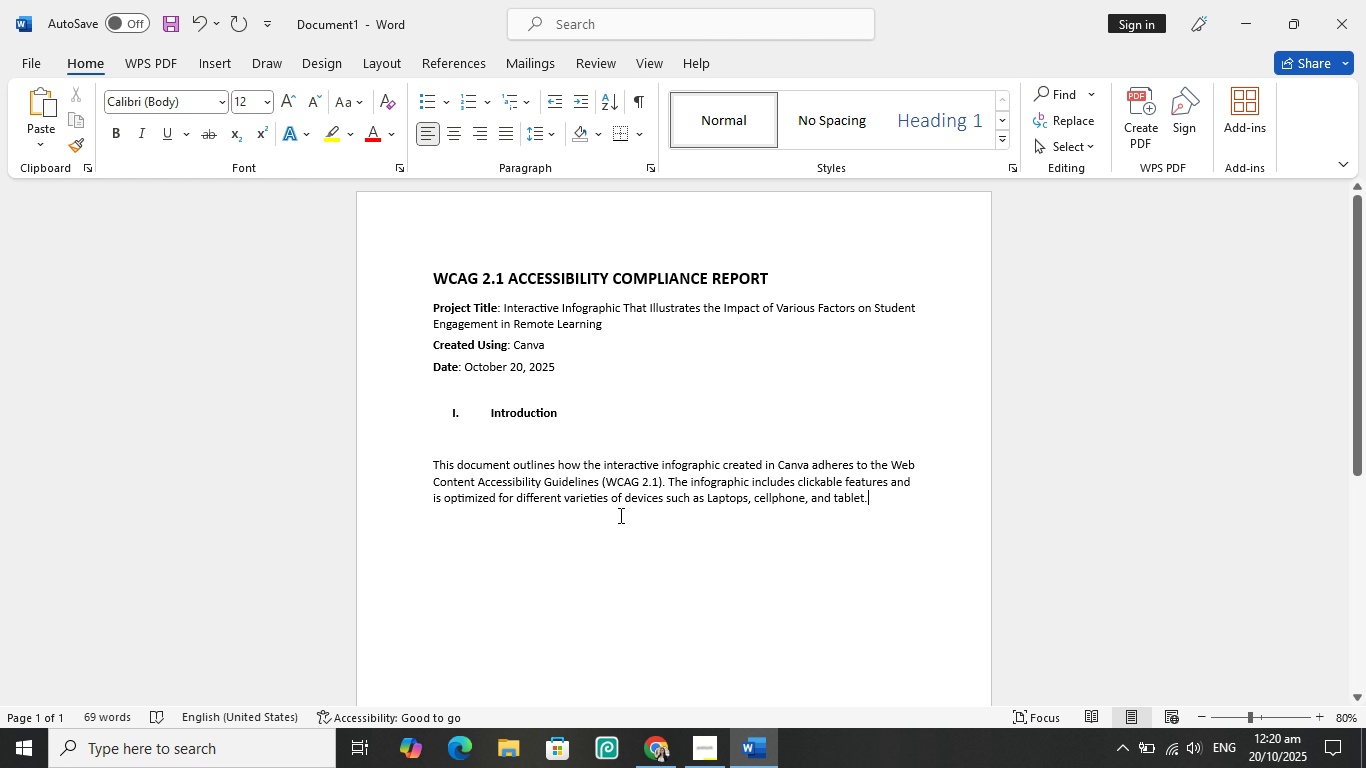 
left_click([592, 506])
 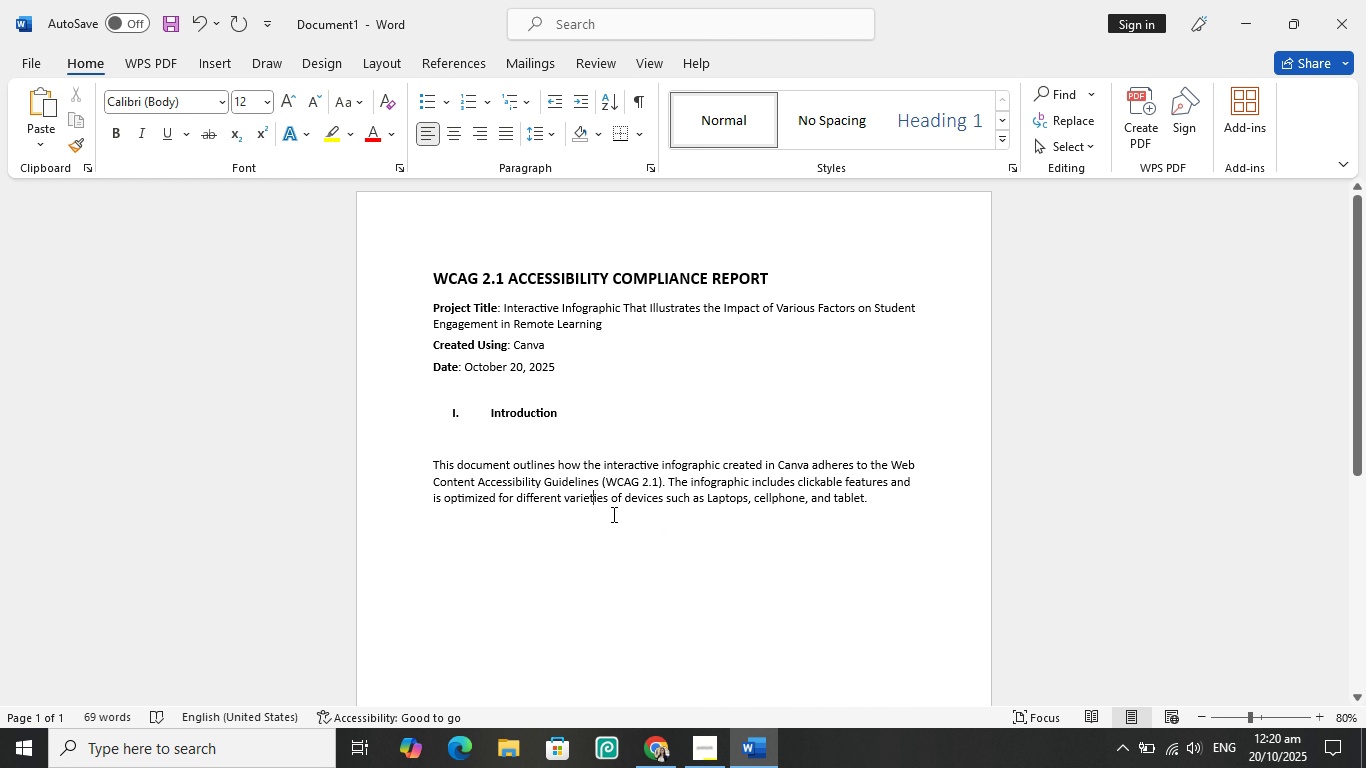 
wait(10.36)
 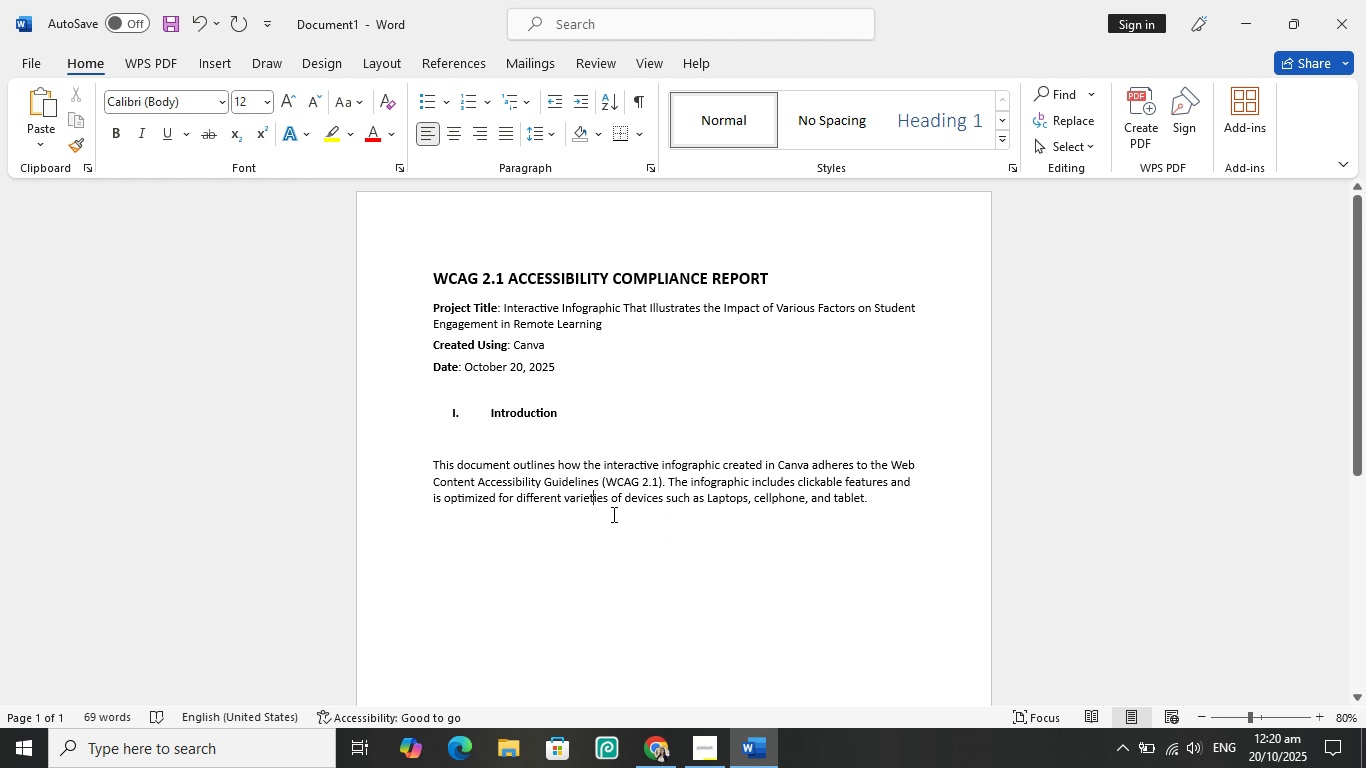 
left_click([877, 501])
 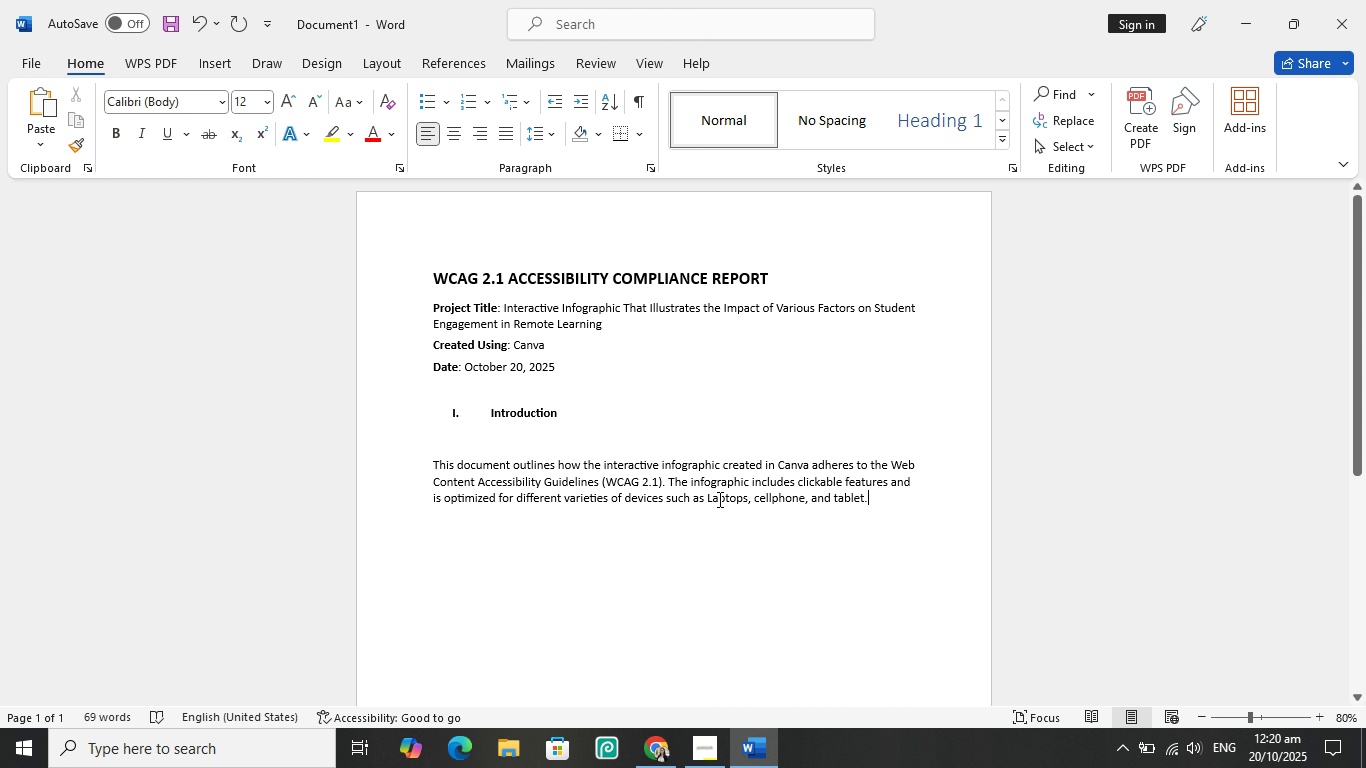 
left_click([712, 501])
 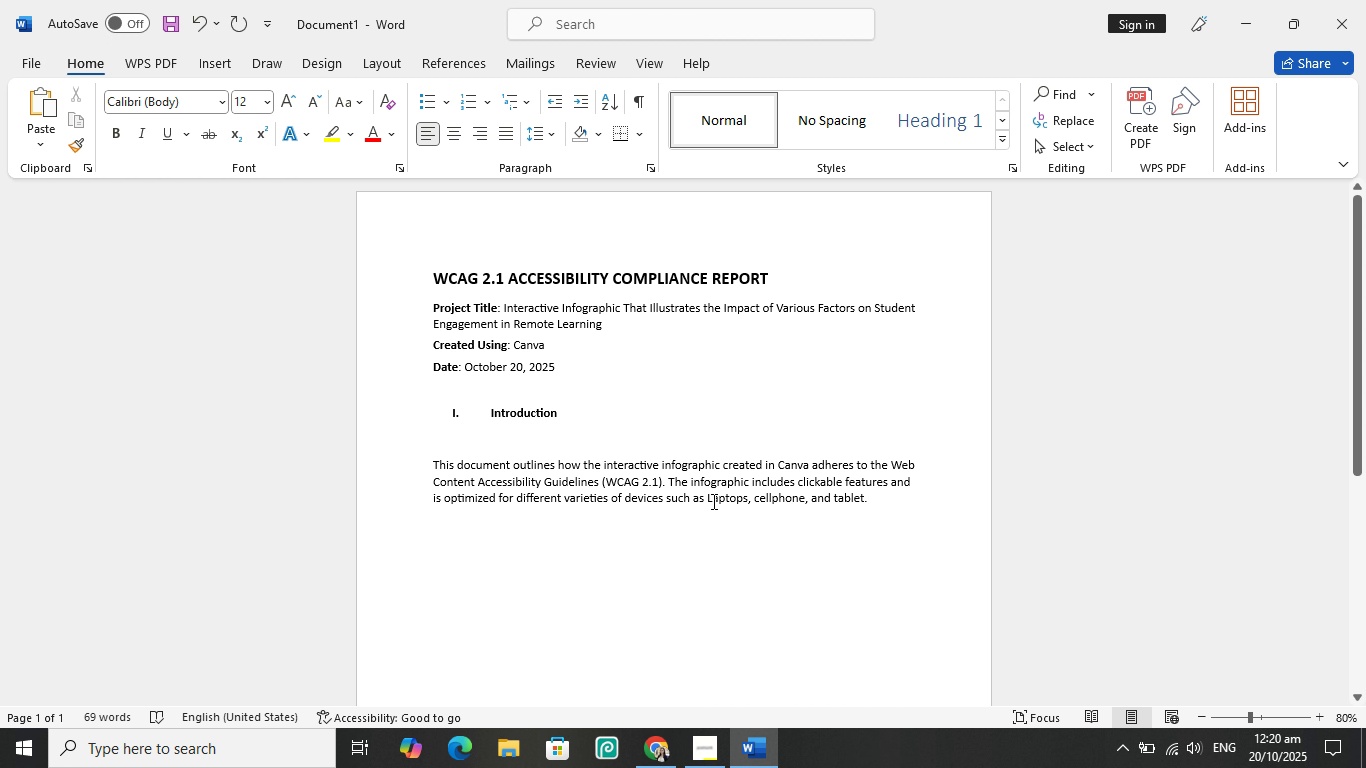 
key(Backspace)
 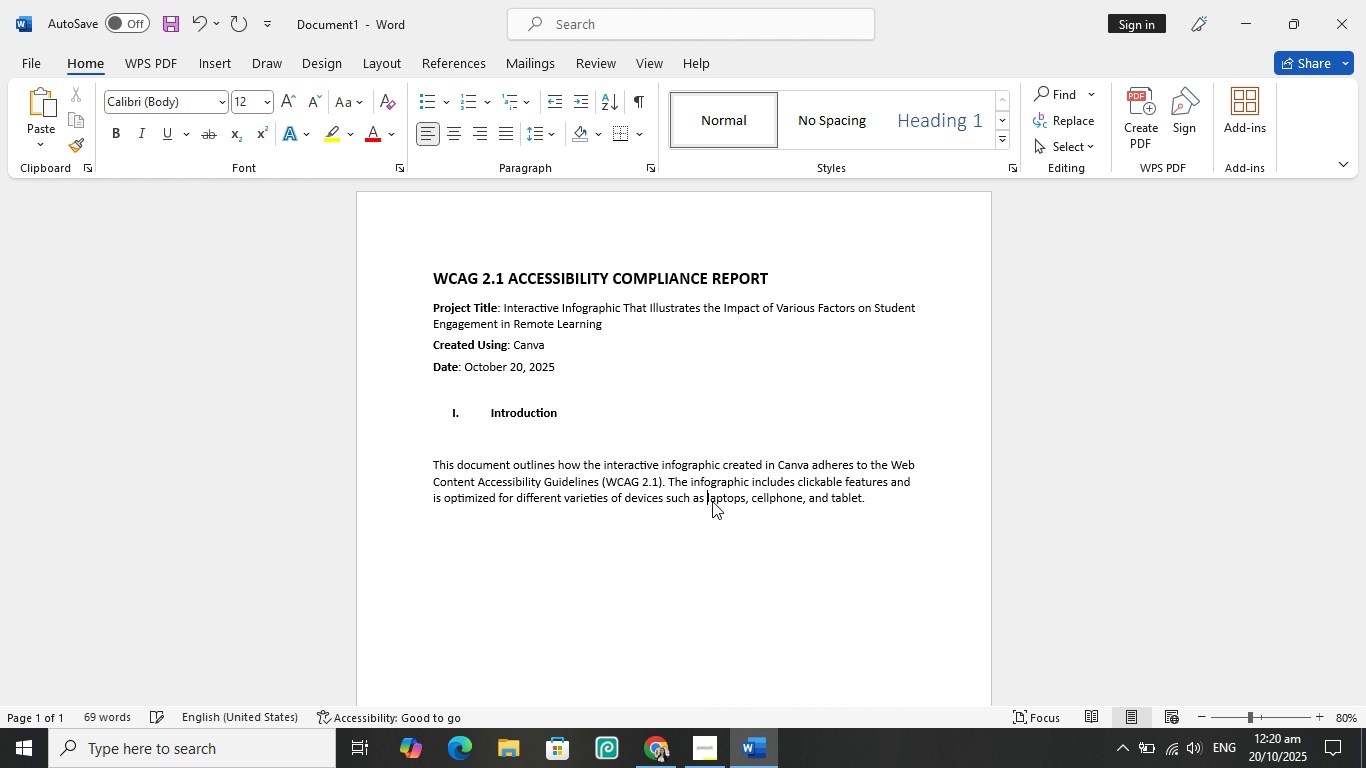 
key(L)
 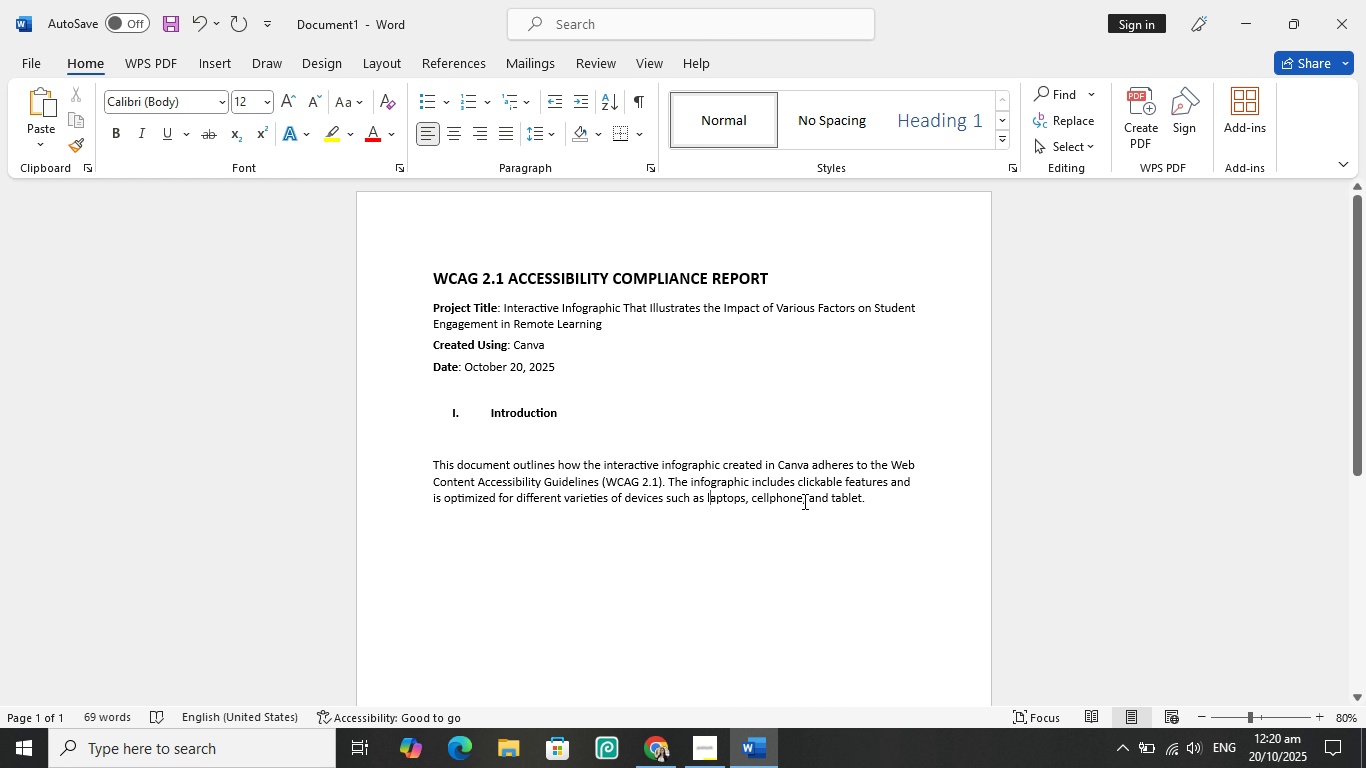 
left_click([803, 501])
 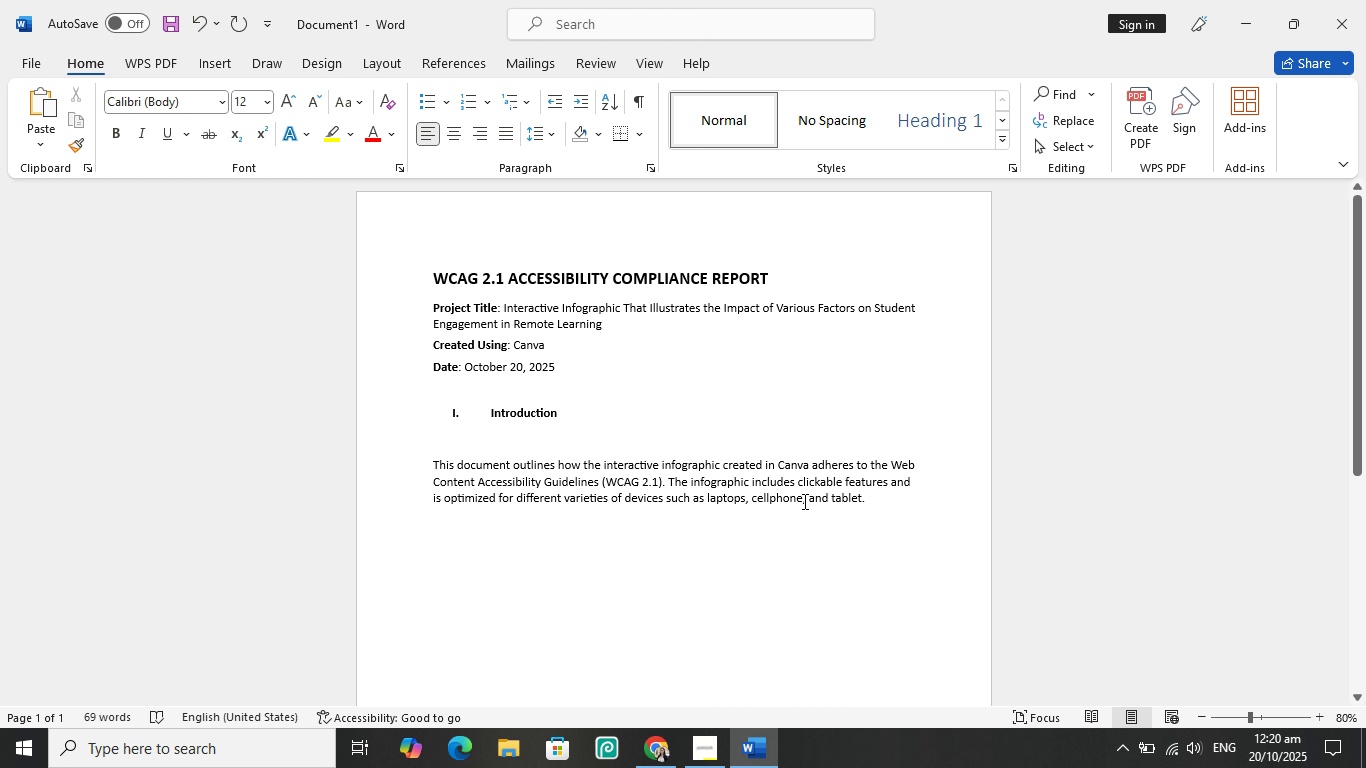 
key(A)
 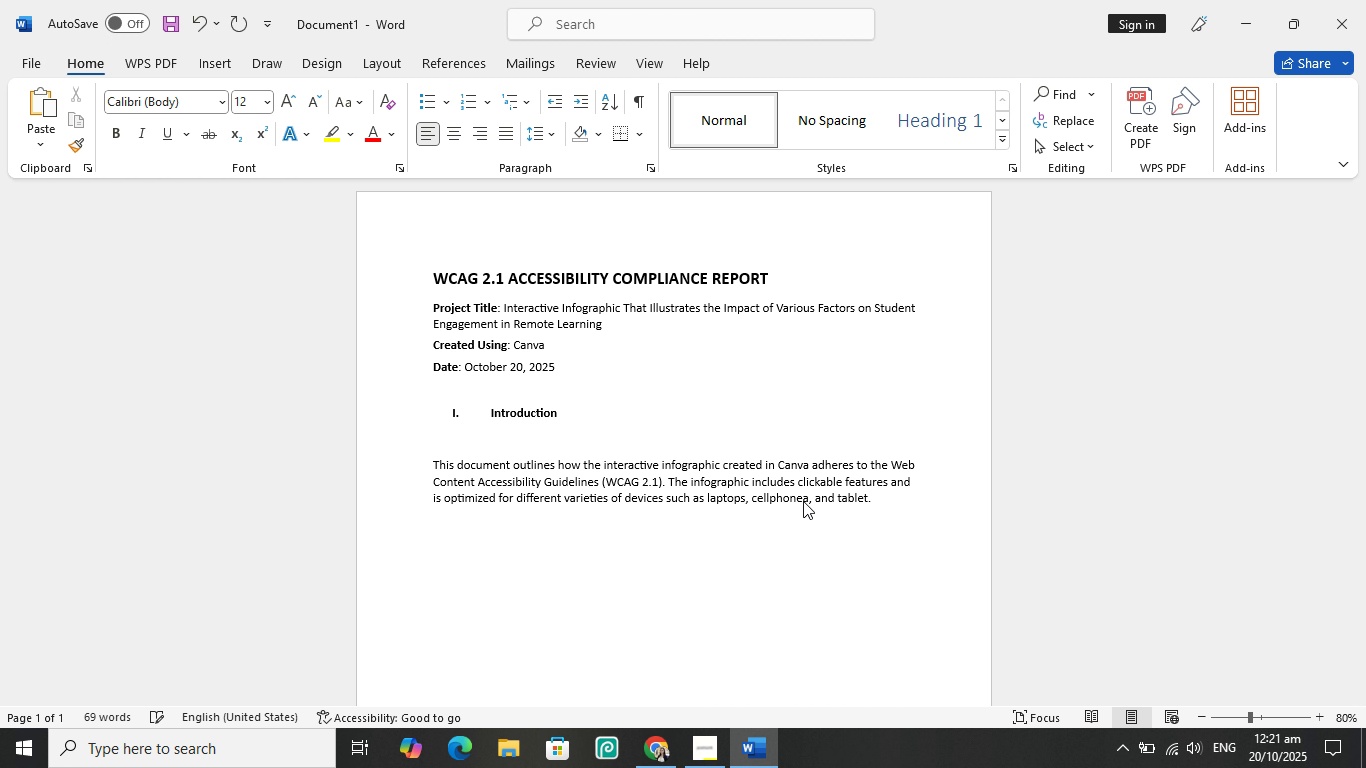 
key(Backspace)
 